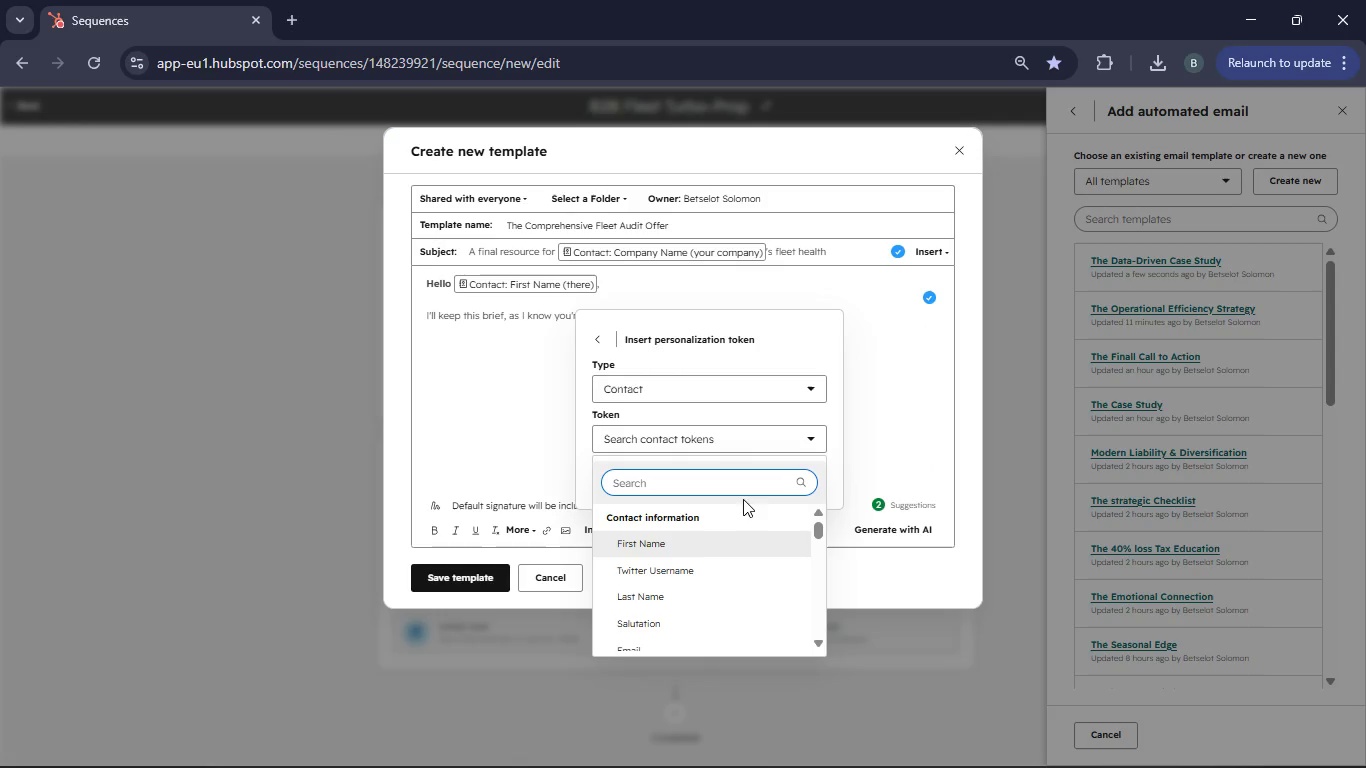 
left_click([725, 488])
 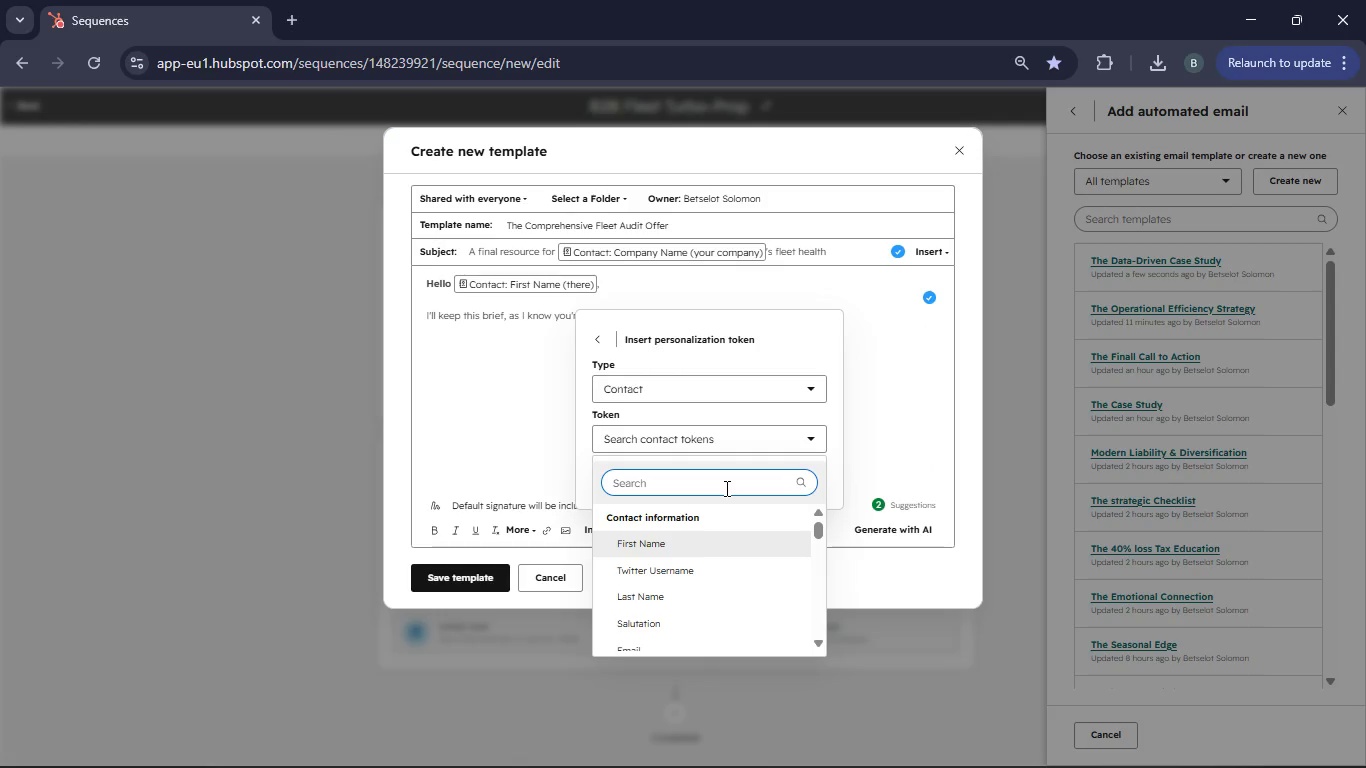 
type(Company Name)
 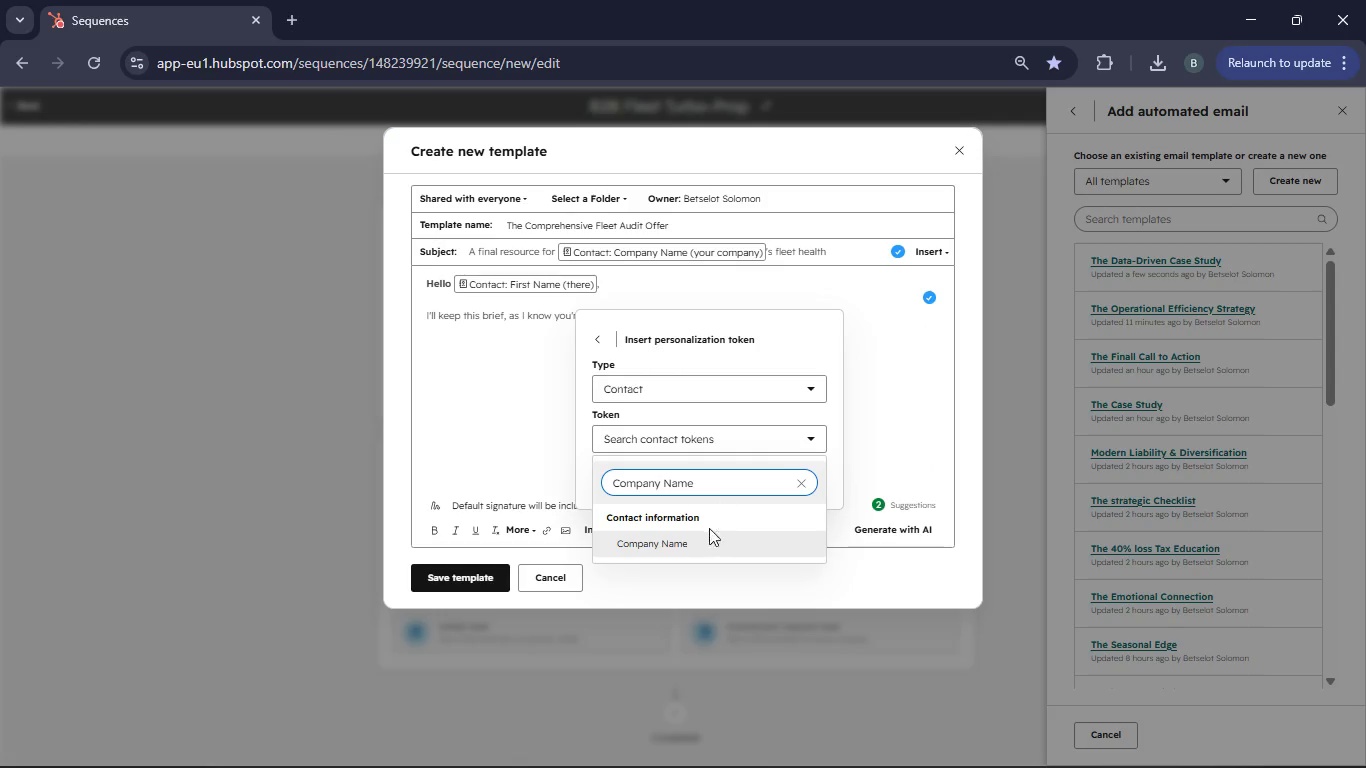 
left_click([700, 541])
 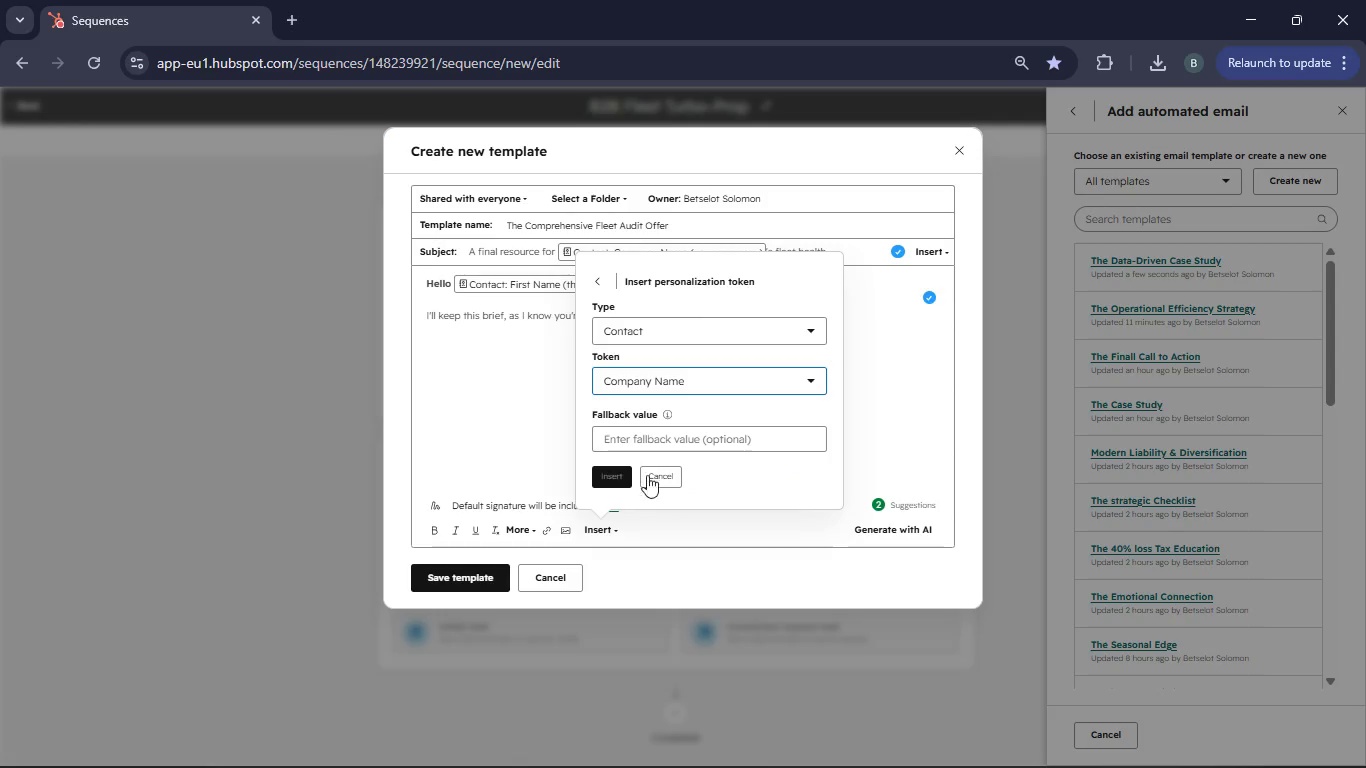 
left_click([639, 443])
 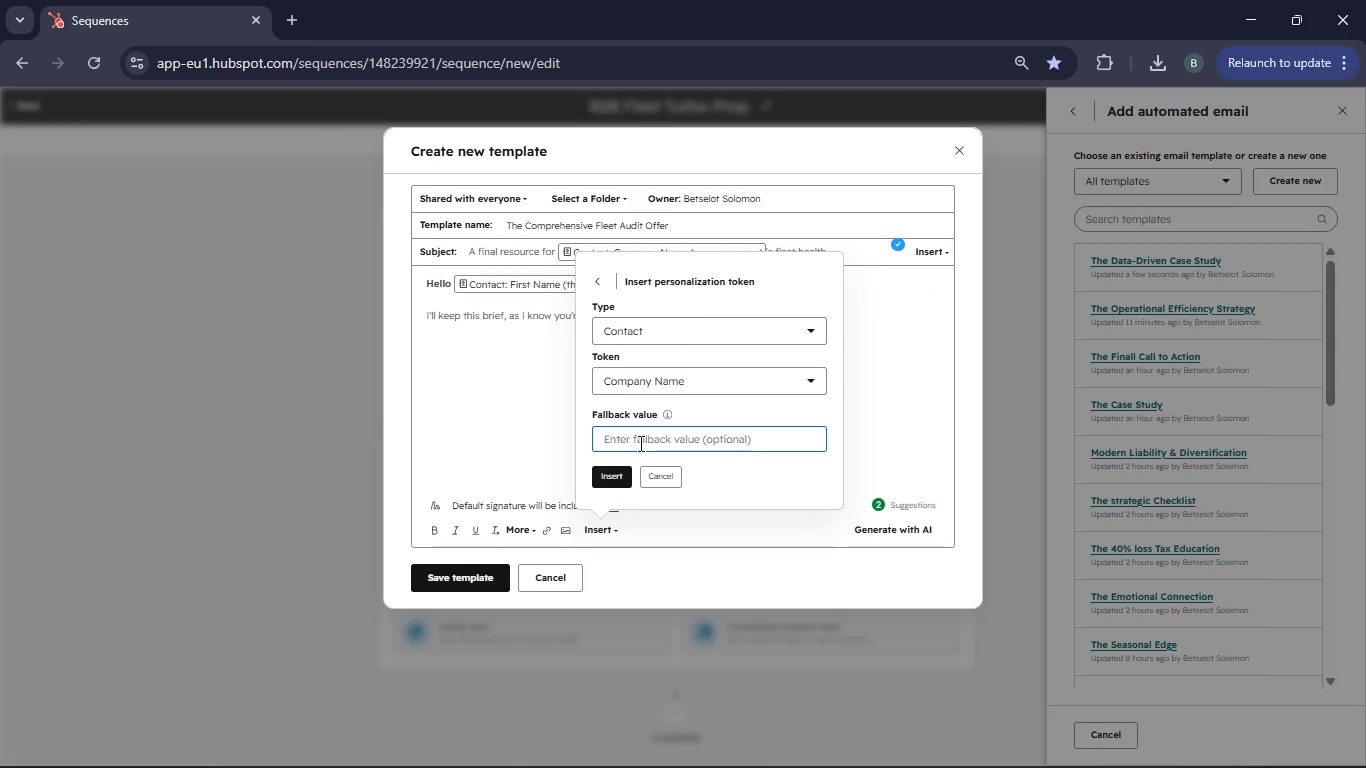 
type(yor company)
 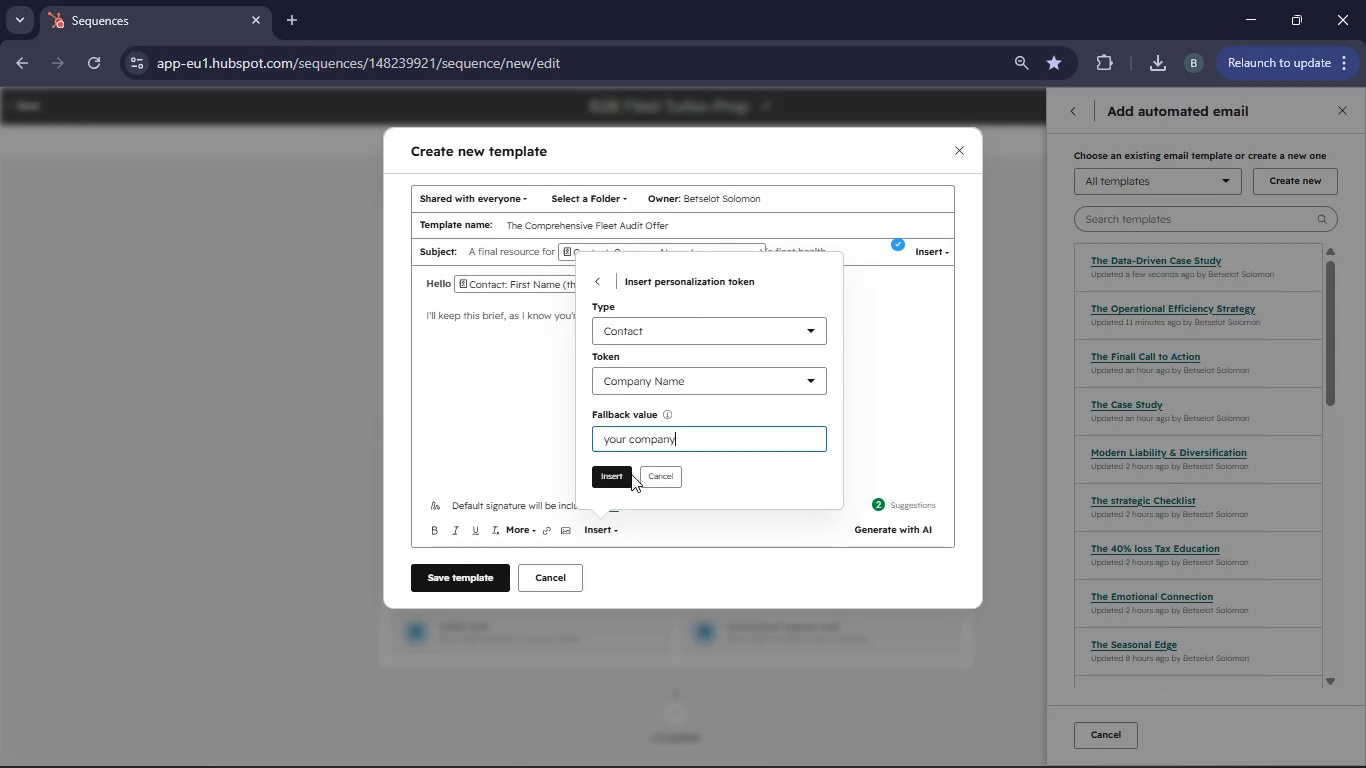 
left_click([631, 474])
 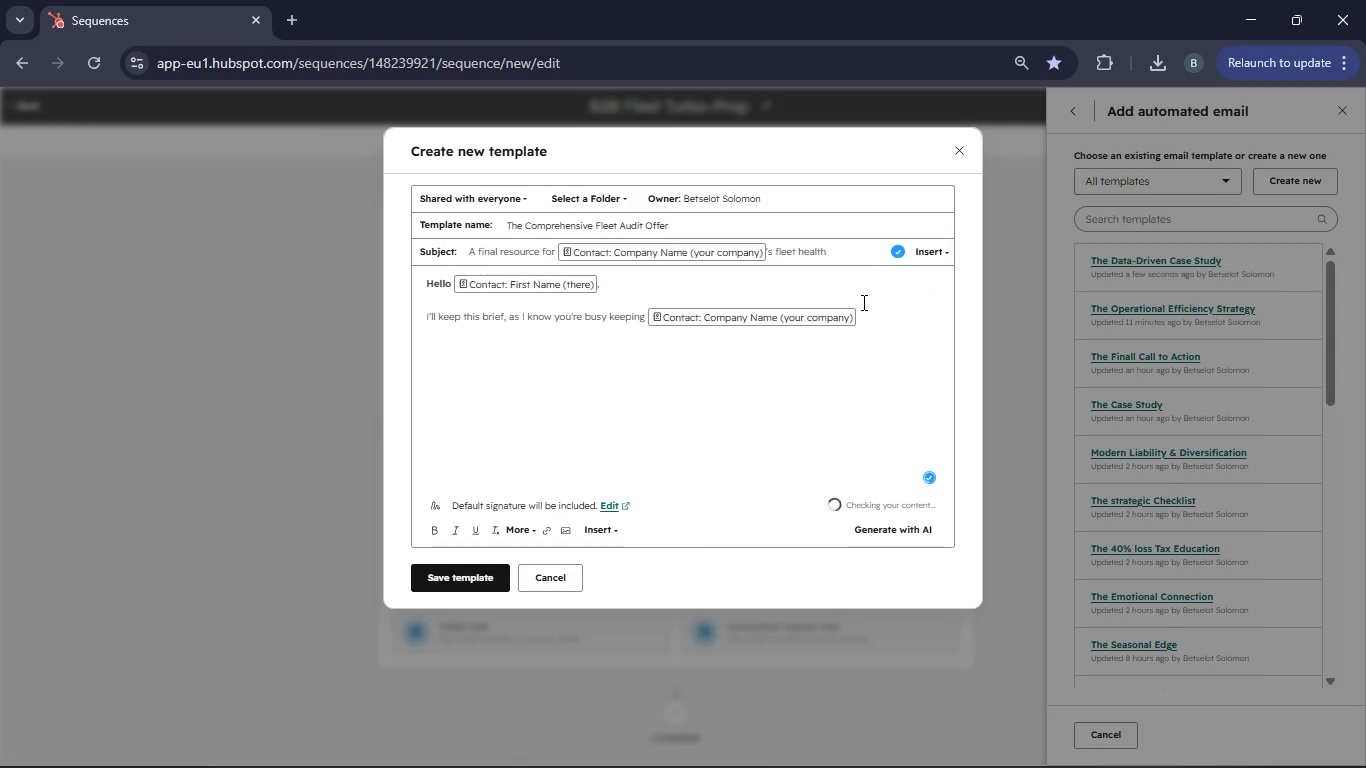 
type( moving. As the weather shifts and the workload increases,  wanted to leave you with a high-value resoue toeue ou team is pepared for the surge.)
 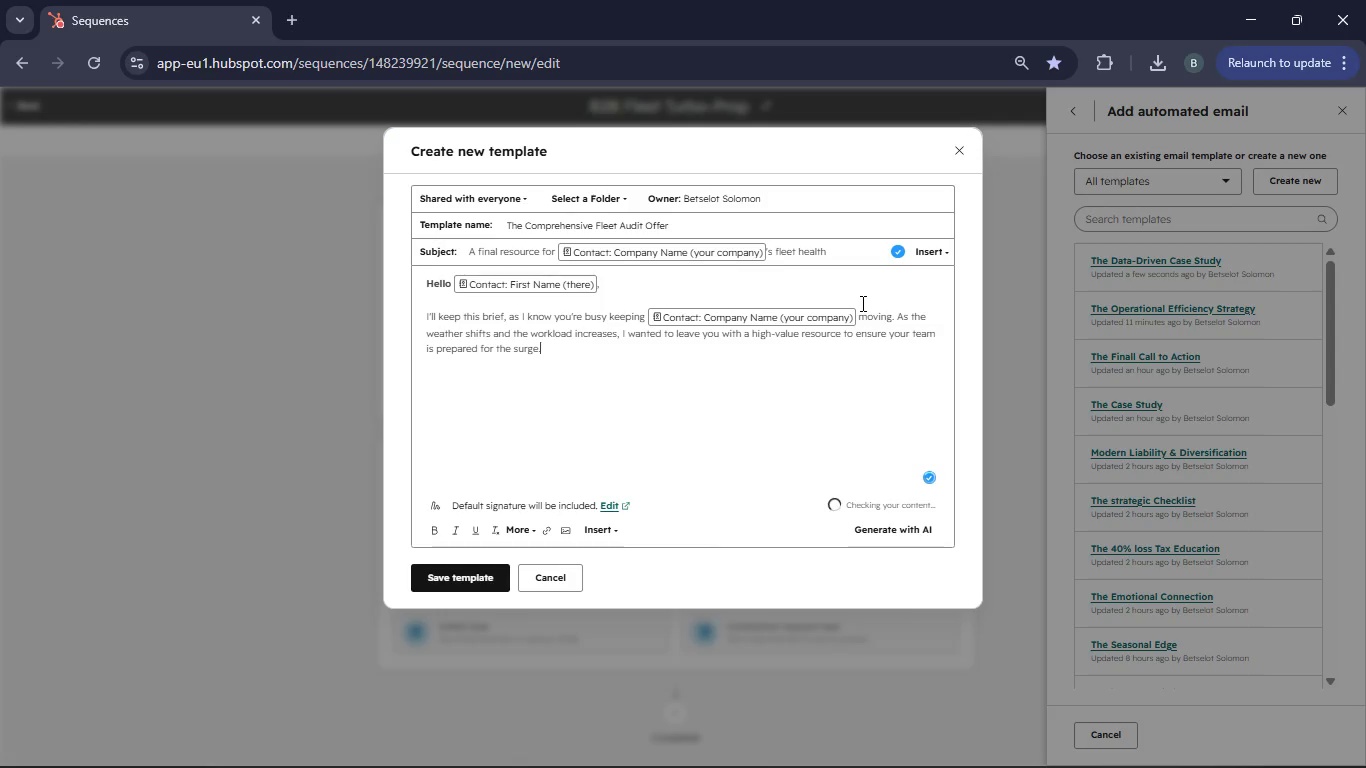 
key(Enter)
 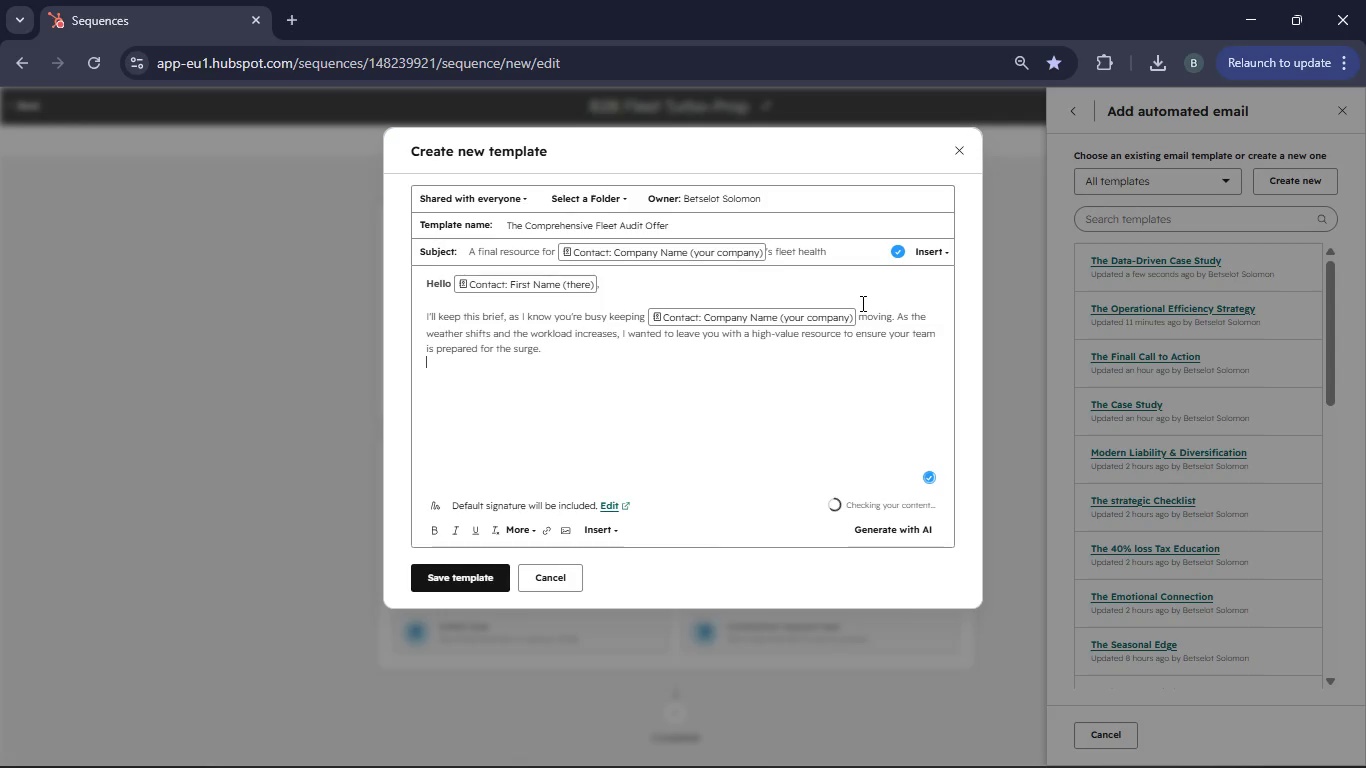 
key(Enter)
 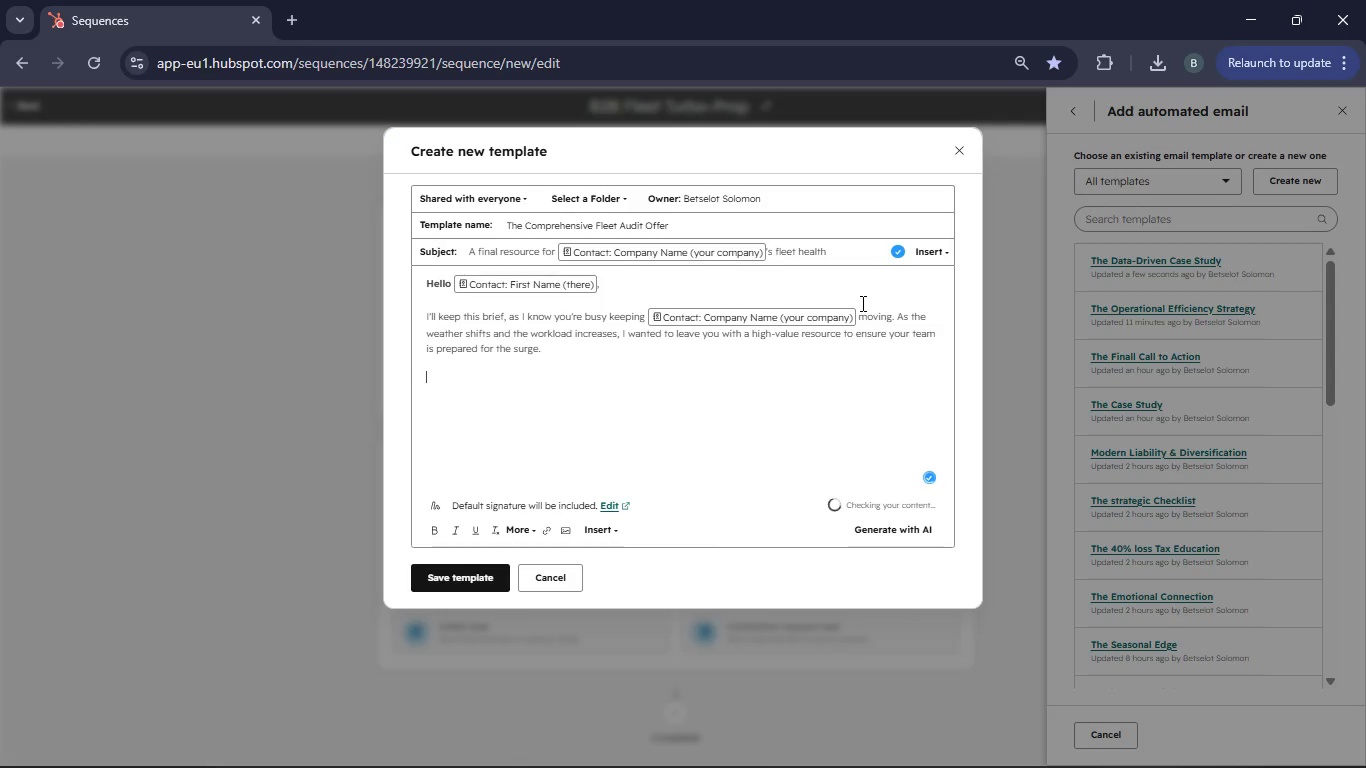 
type(We are currently opening up five )
 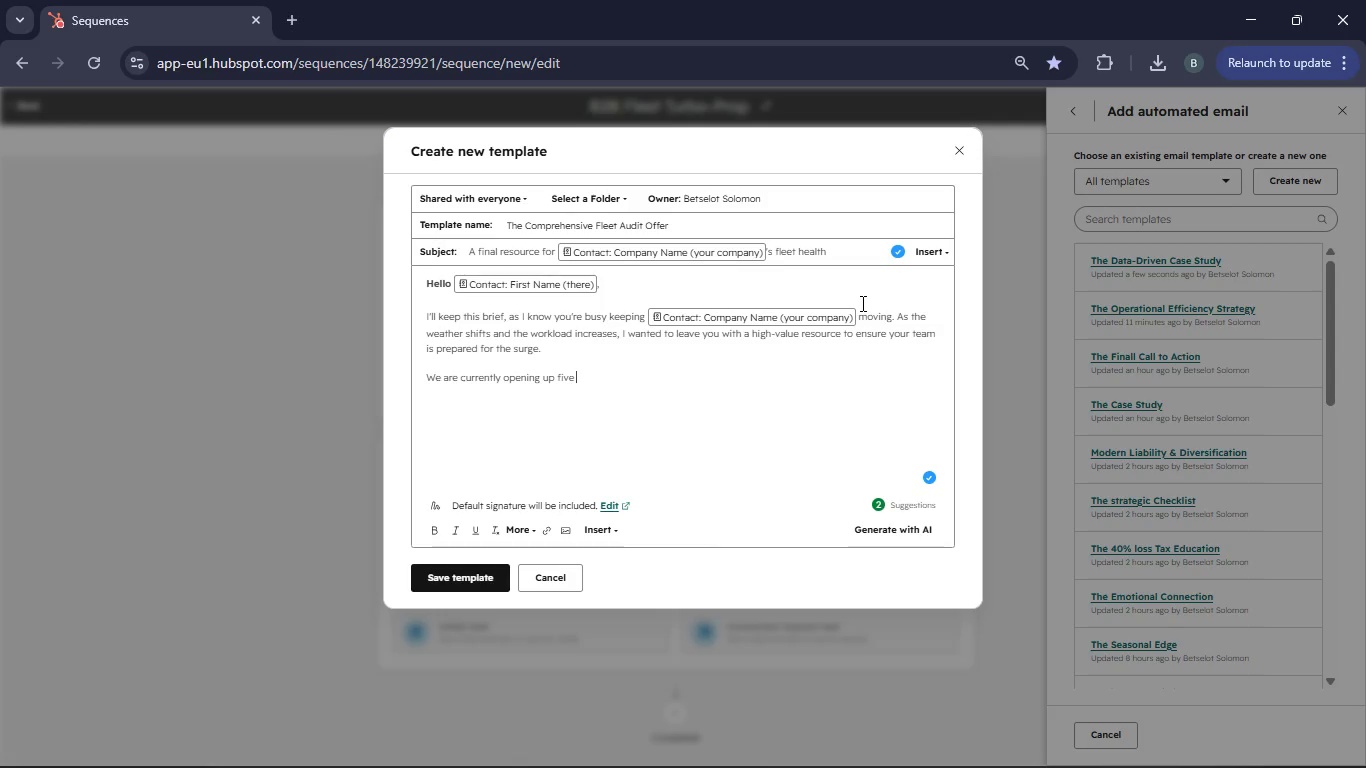 
type(spots for our Comprehensive Fleet Health Audit.)
 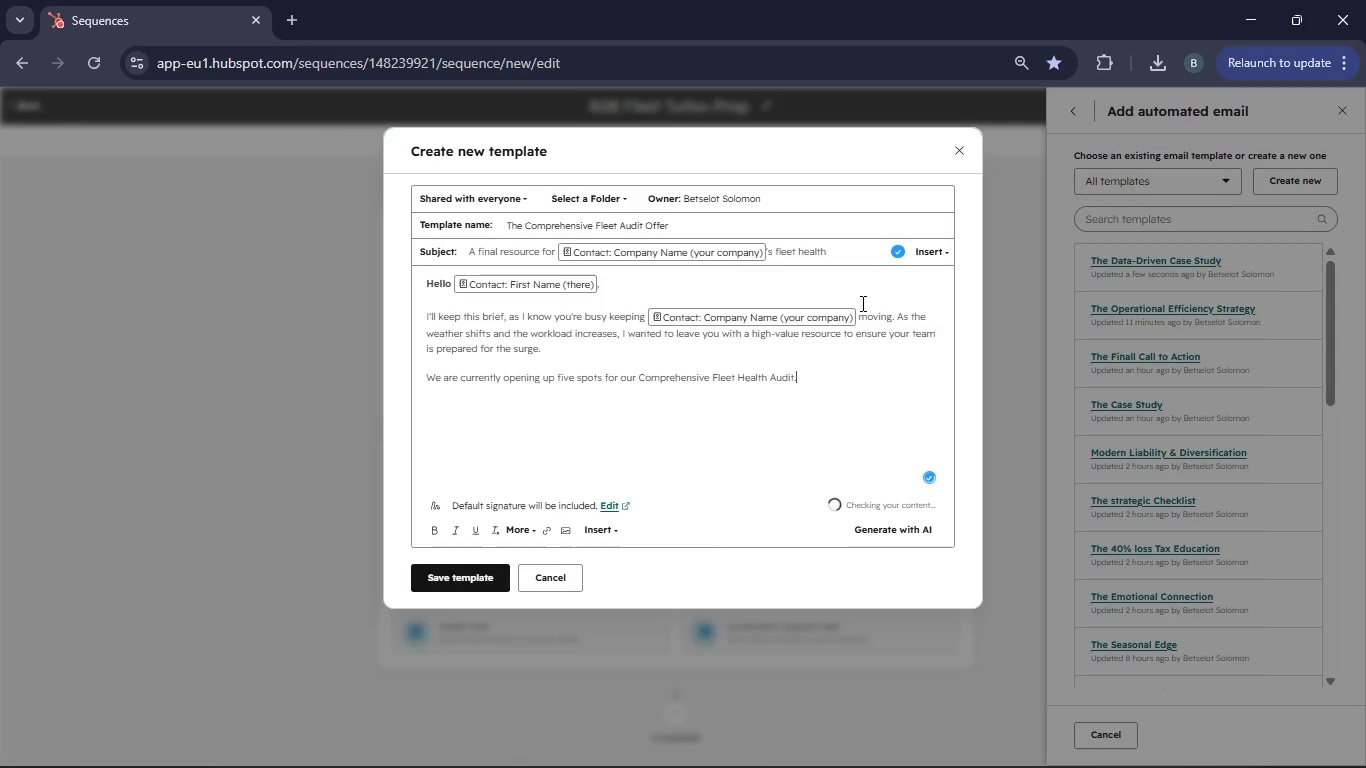 
left_click_drag(start_coordinate=[636, 379], to_coordinate=[794, 375])
 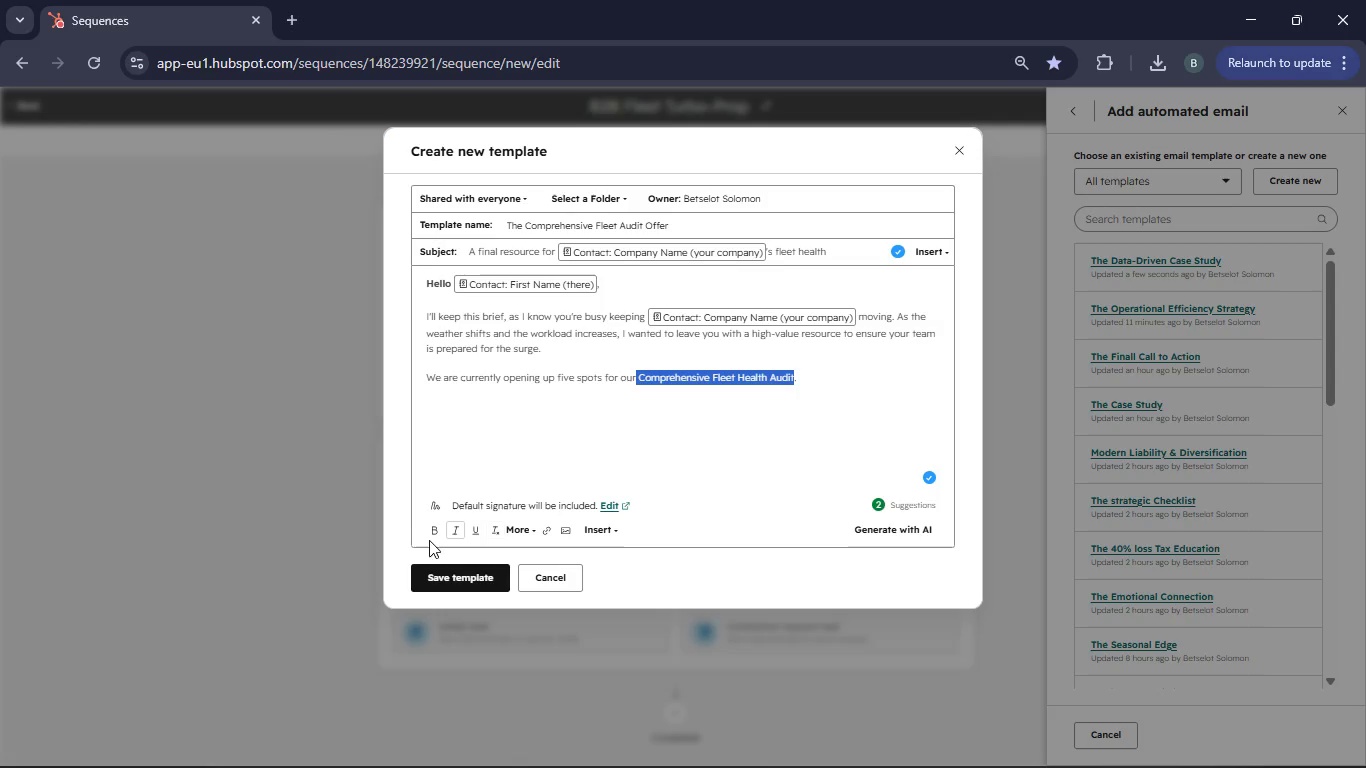 
left_click([430, 538])
 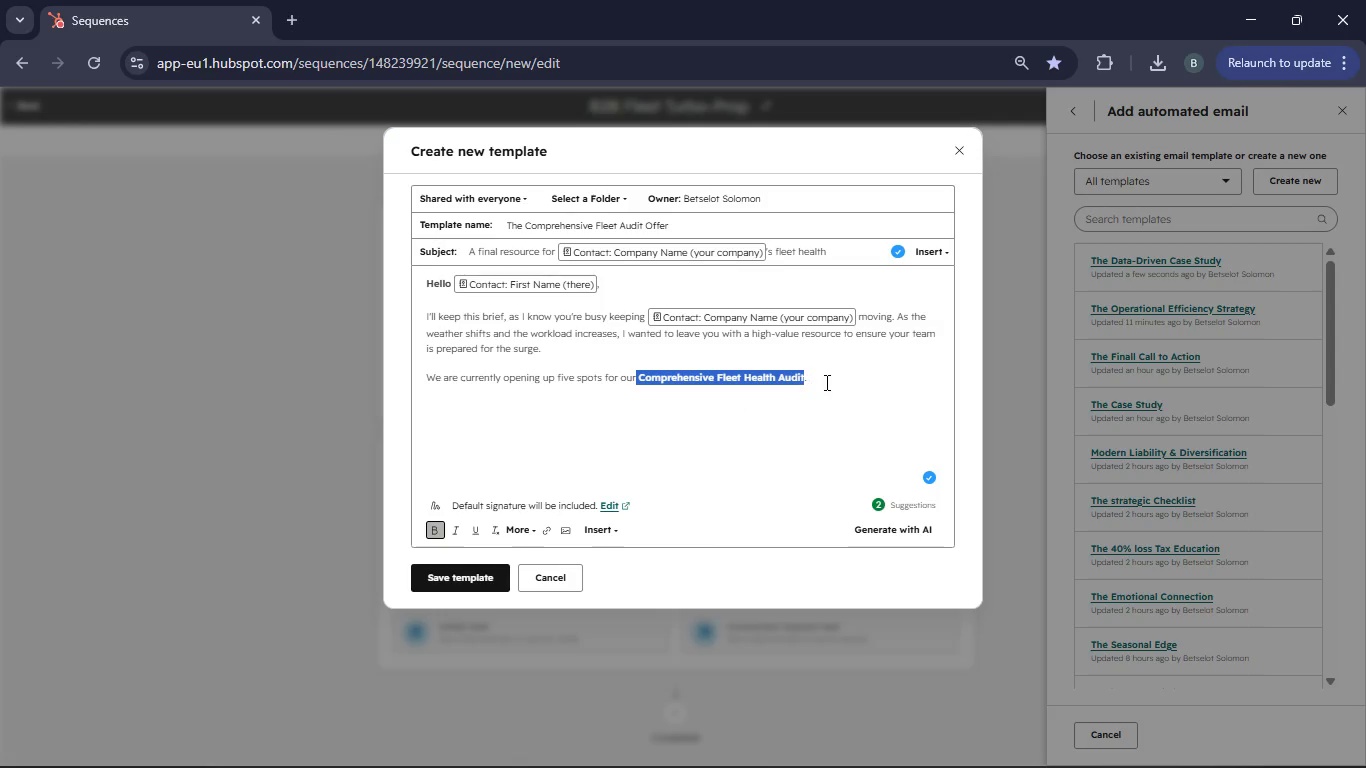 
left_click([829, 380])
 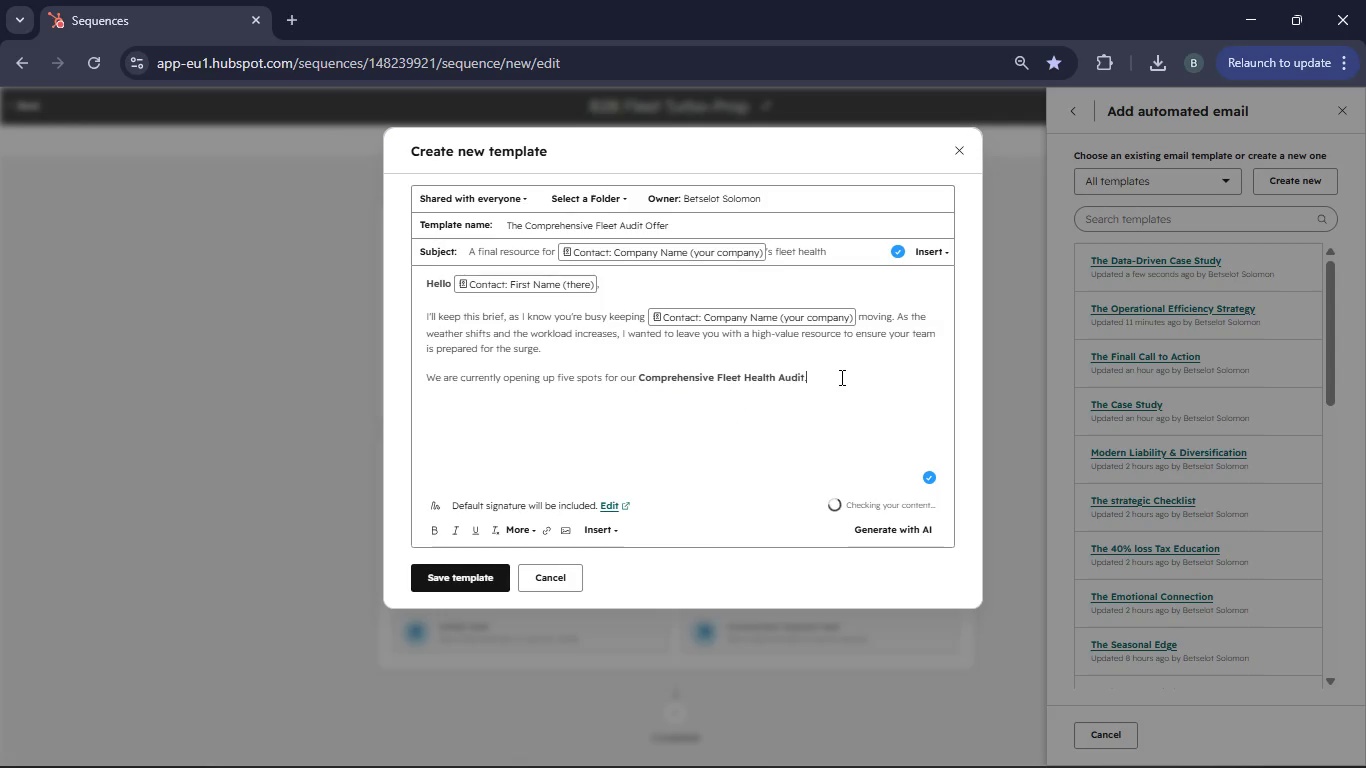 
type( This isn't a sales pitch )
key(Backspace)
type(, it's a technical assessment where e of seiolea mechan)
key(Backspace)
type(nics reviews theservice logs and current condition of your )
 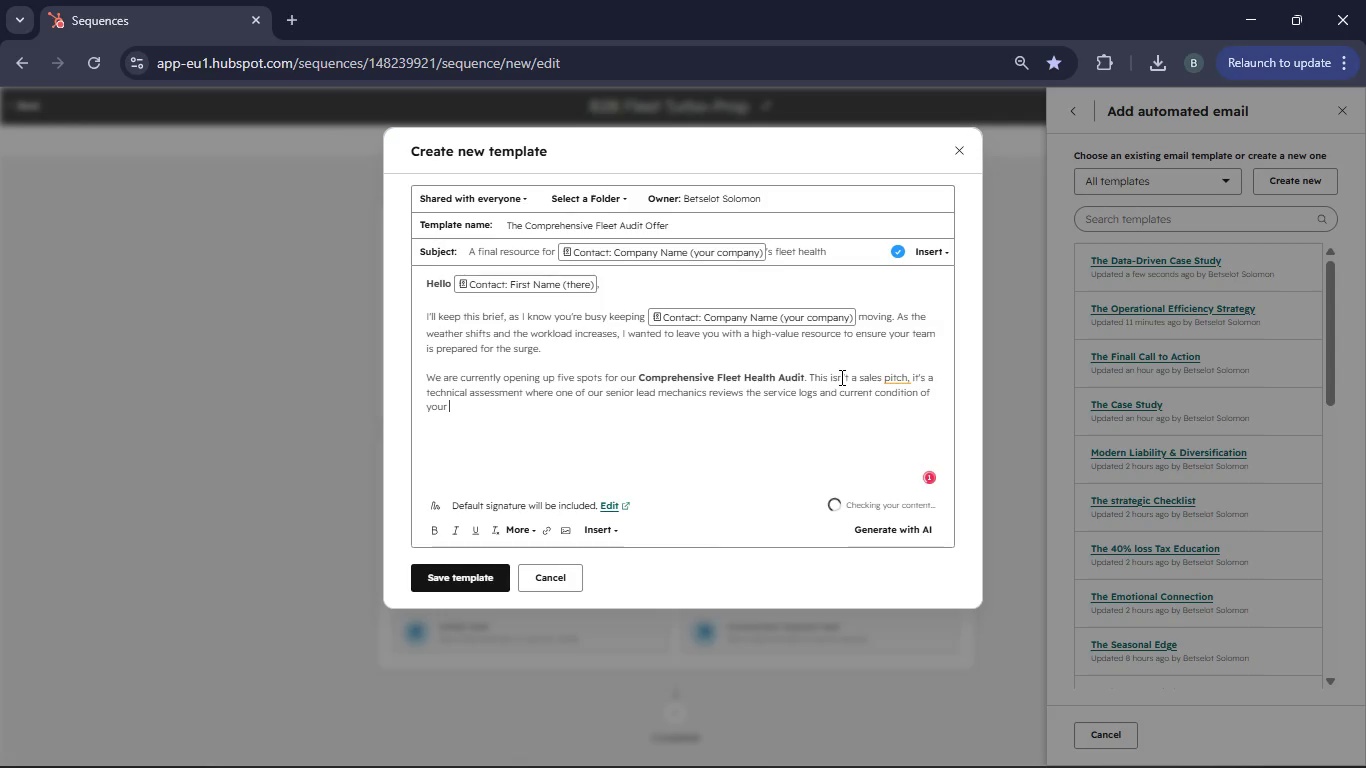 
left_click([610, 531])
 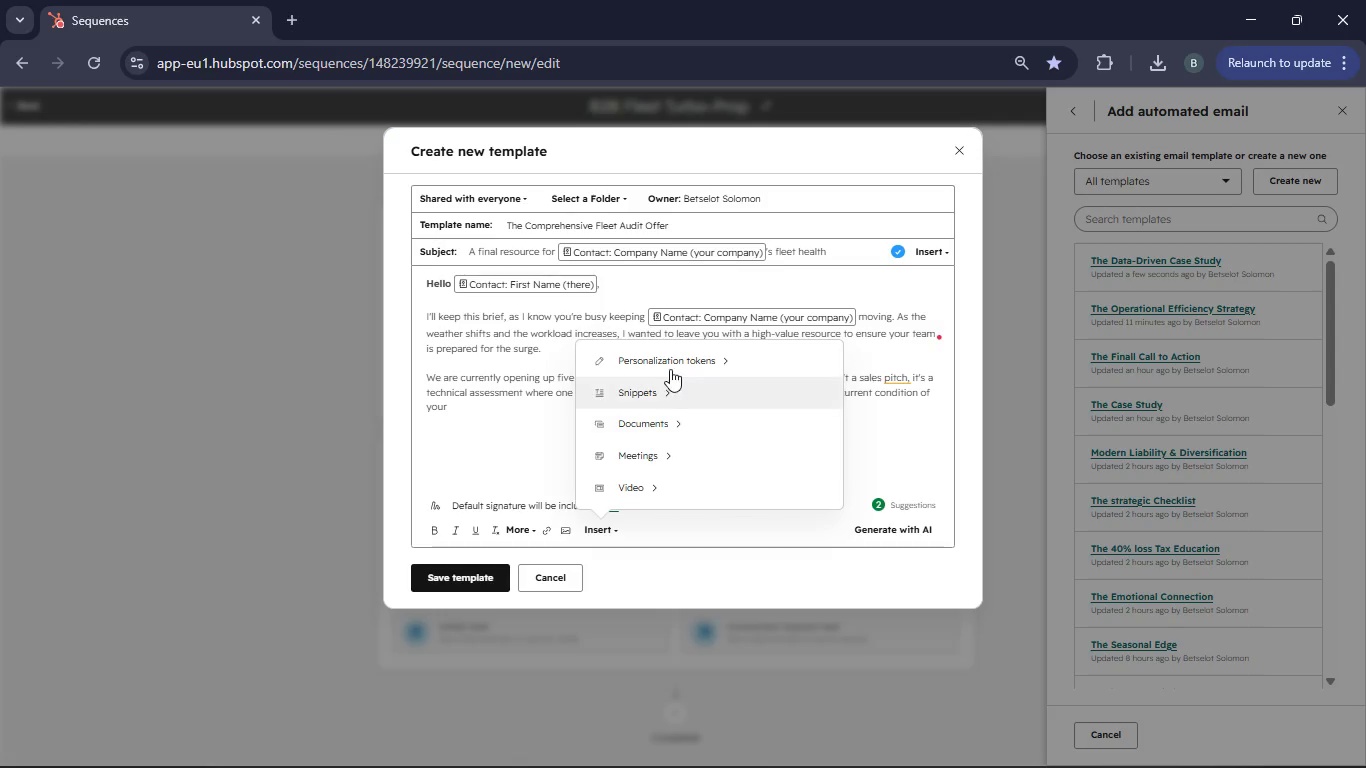 
left_click([673, 360])
 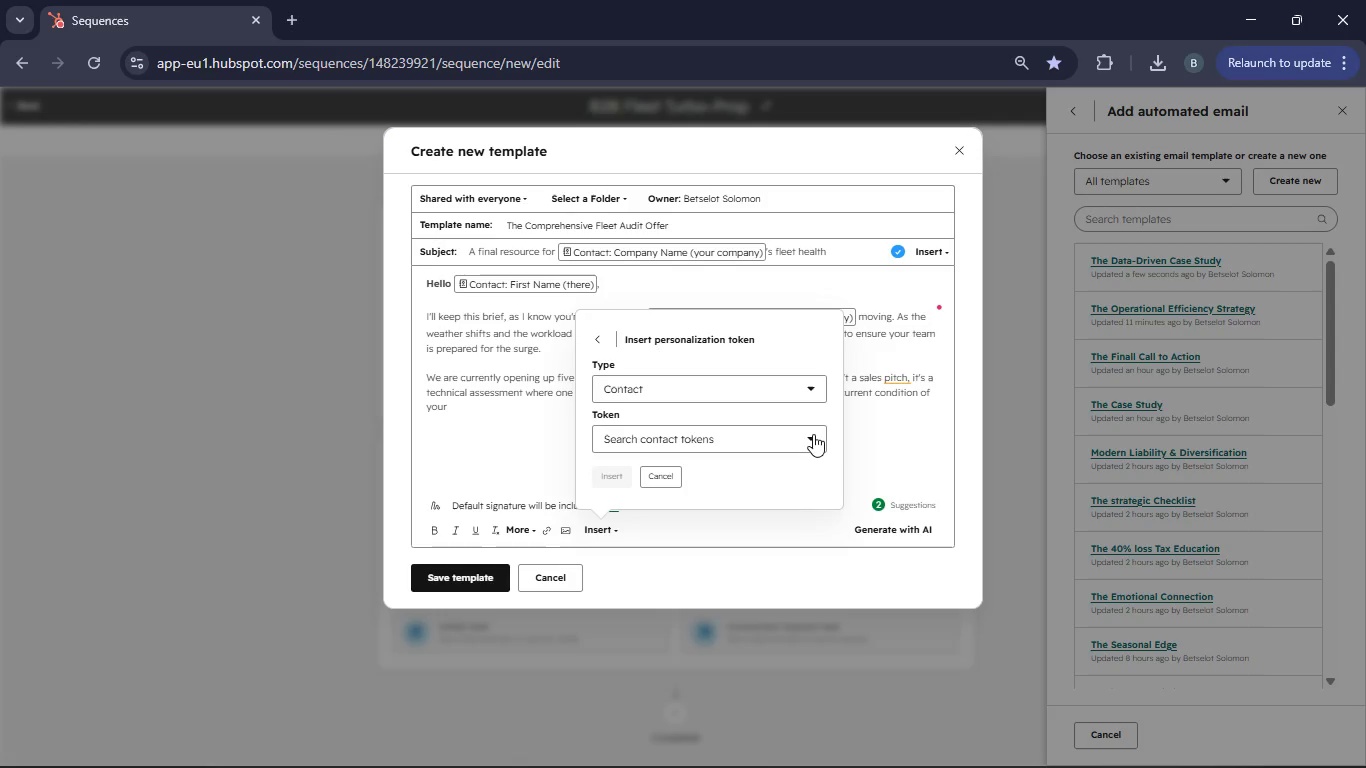 
left_click([813, 434])
 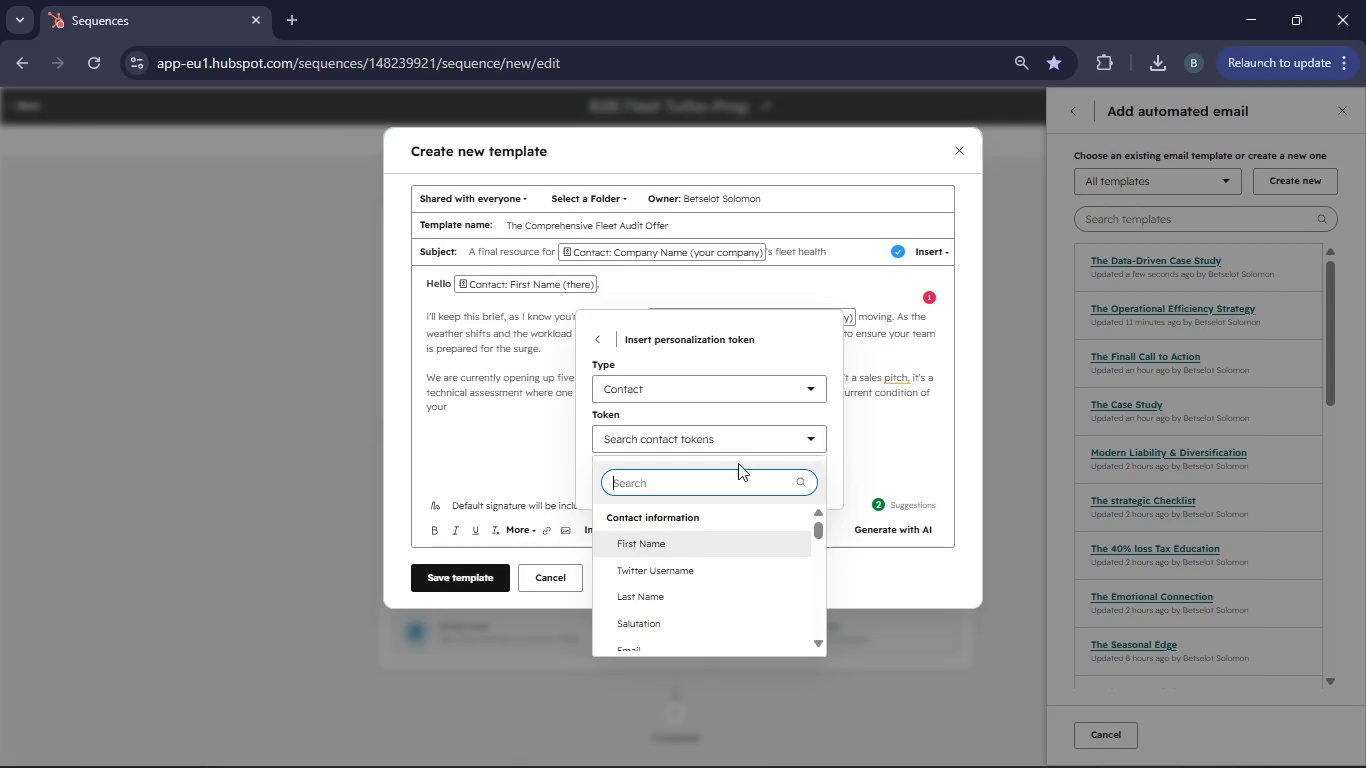 
left_click([662, 483])
 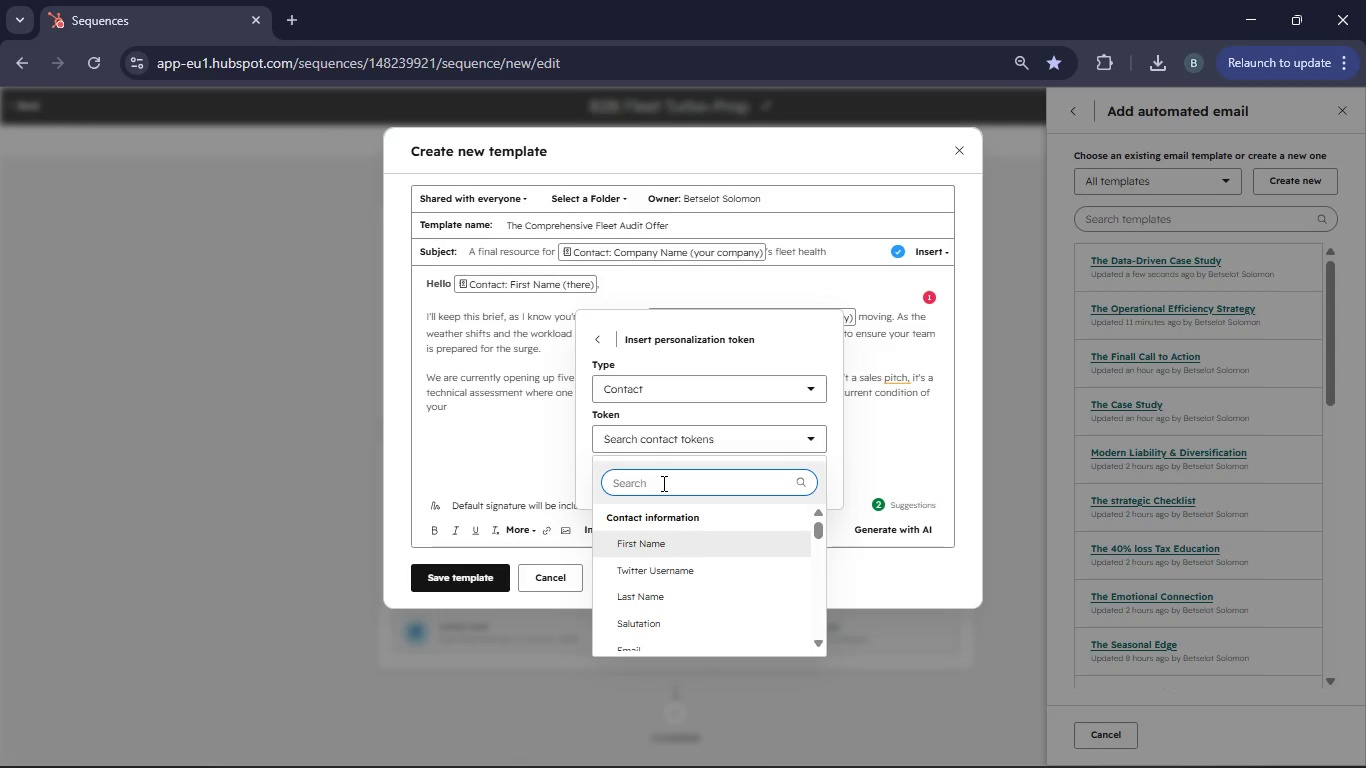 
type(Fleet Size)
 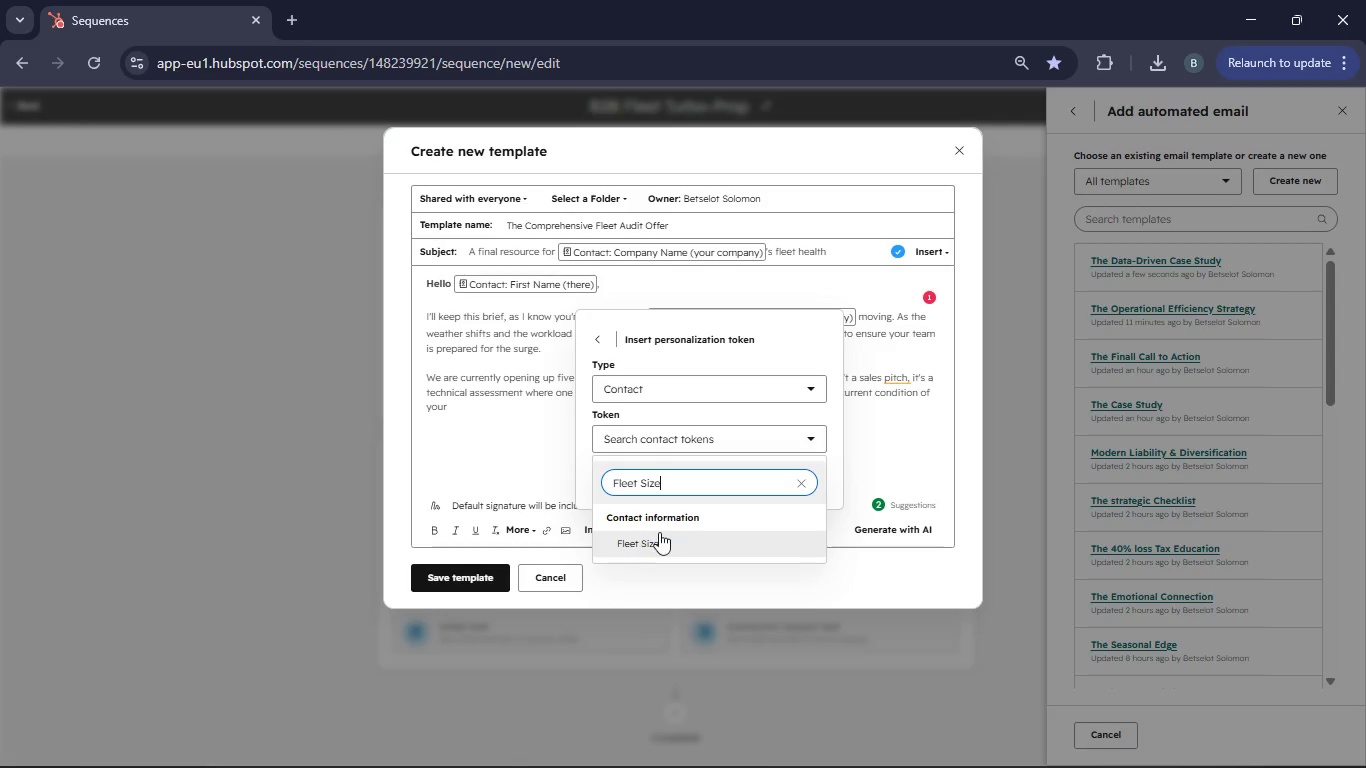 
left_click([660, 538])
 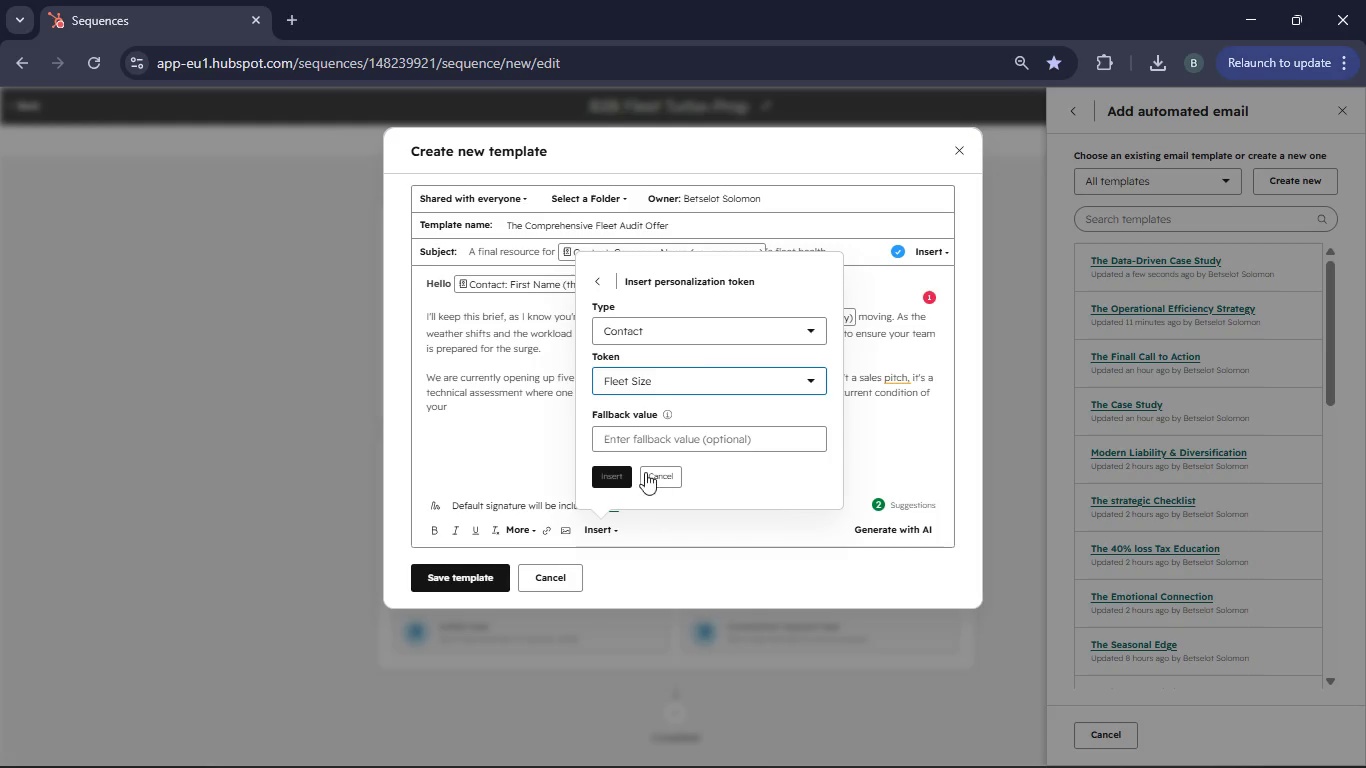 
left_click([629, 442])
 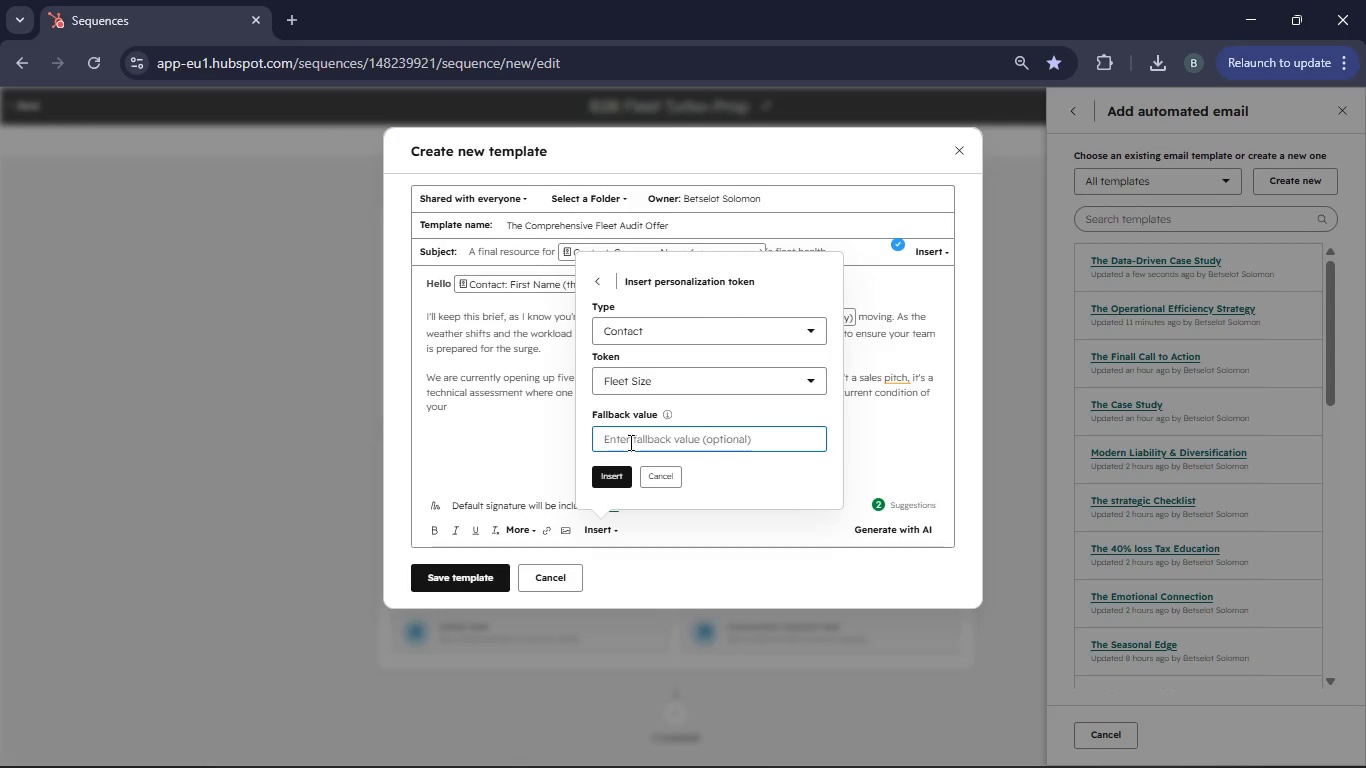 
type(Fleet Size)
 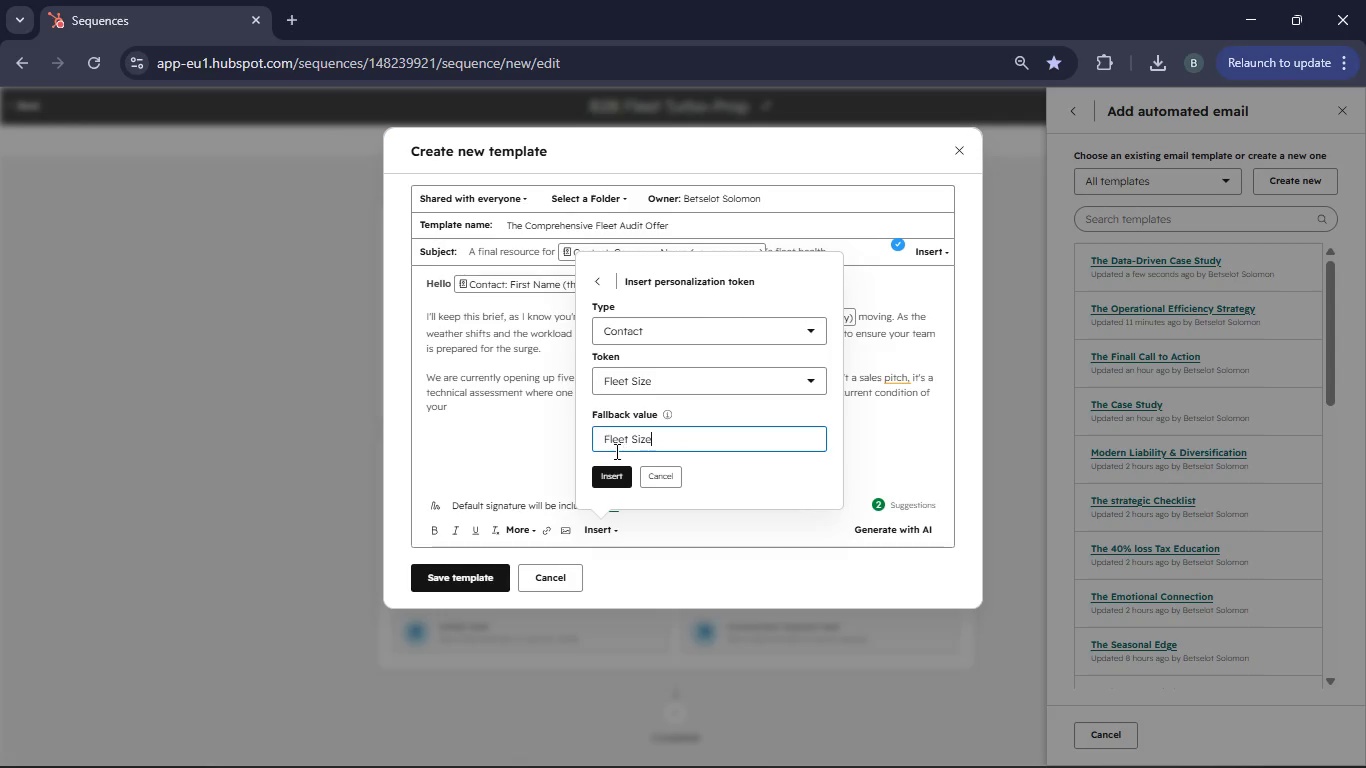 
left_click([621, 471])
 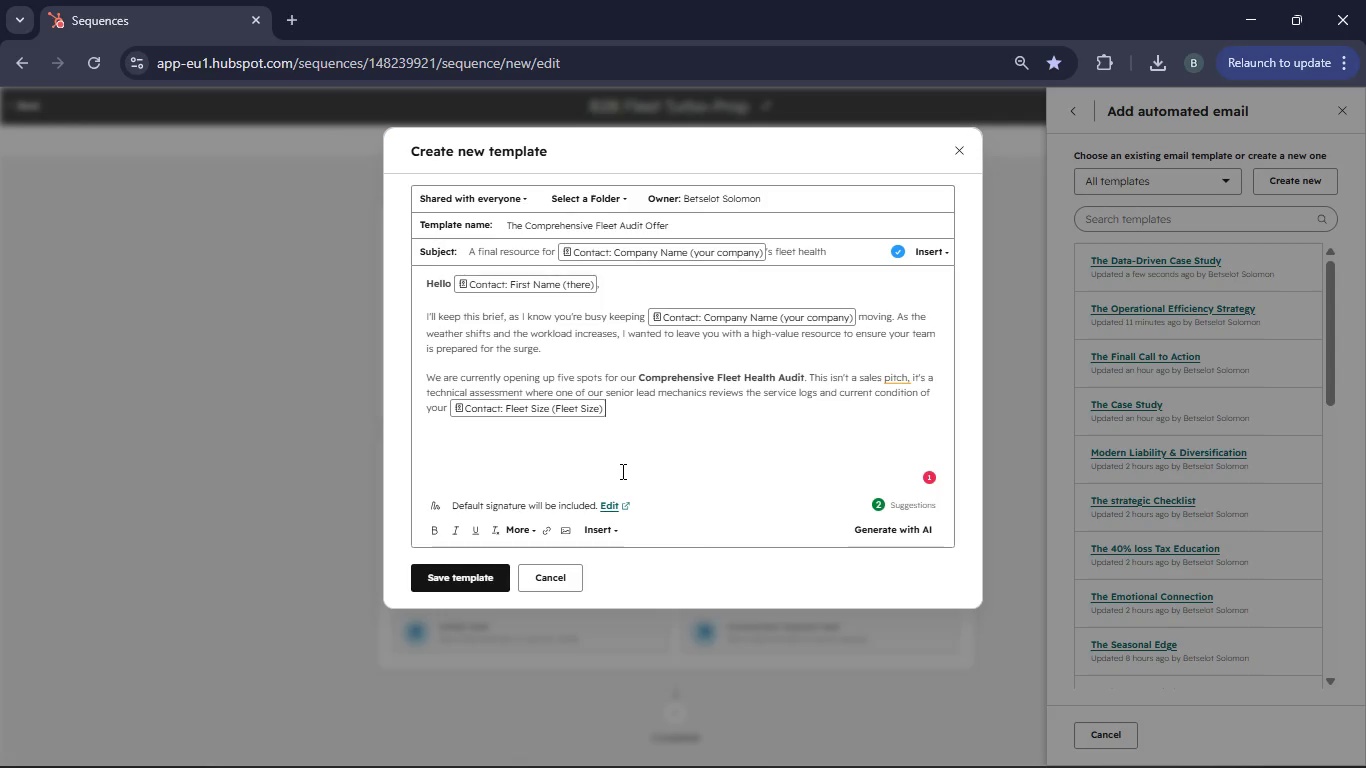 
left_click([638, 414])
 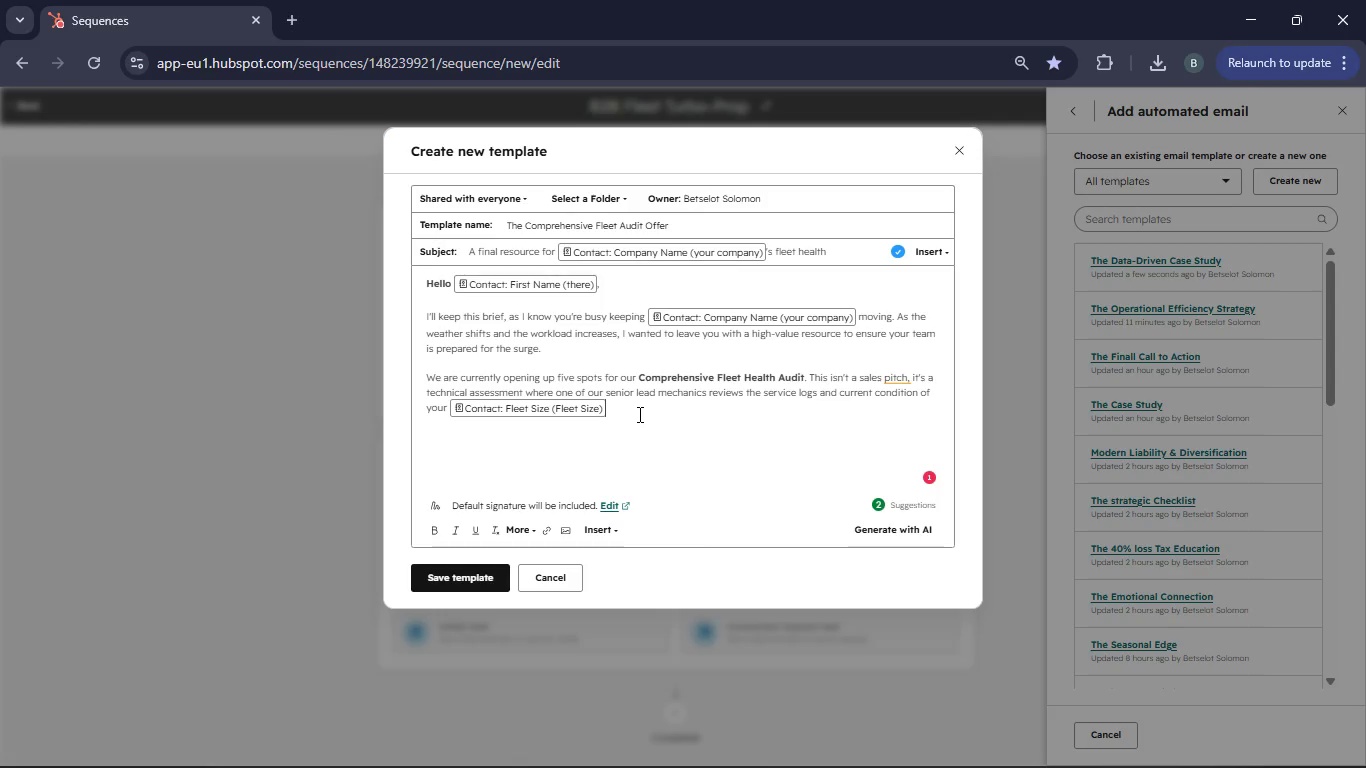 
type( vehicles. We provide you with a sk eport that highlights which units are likely to require major repais in the next 6 months.)
 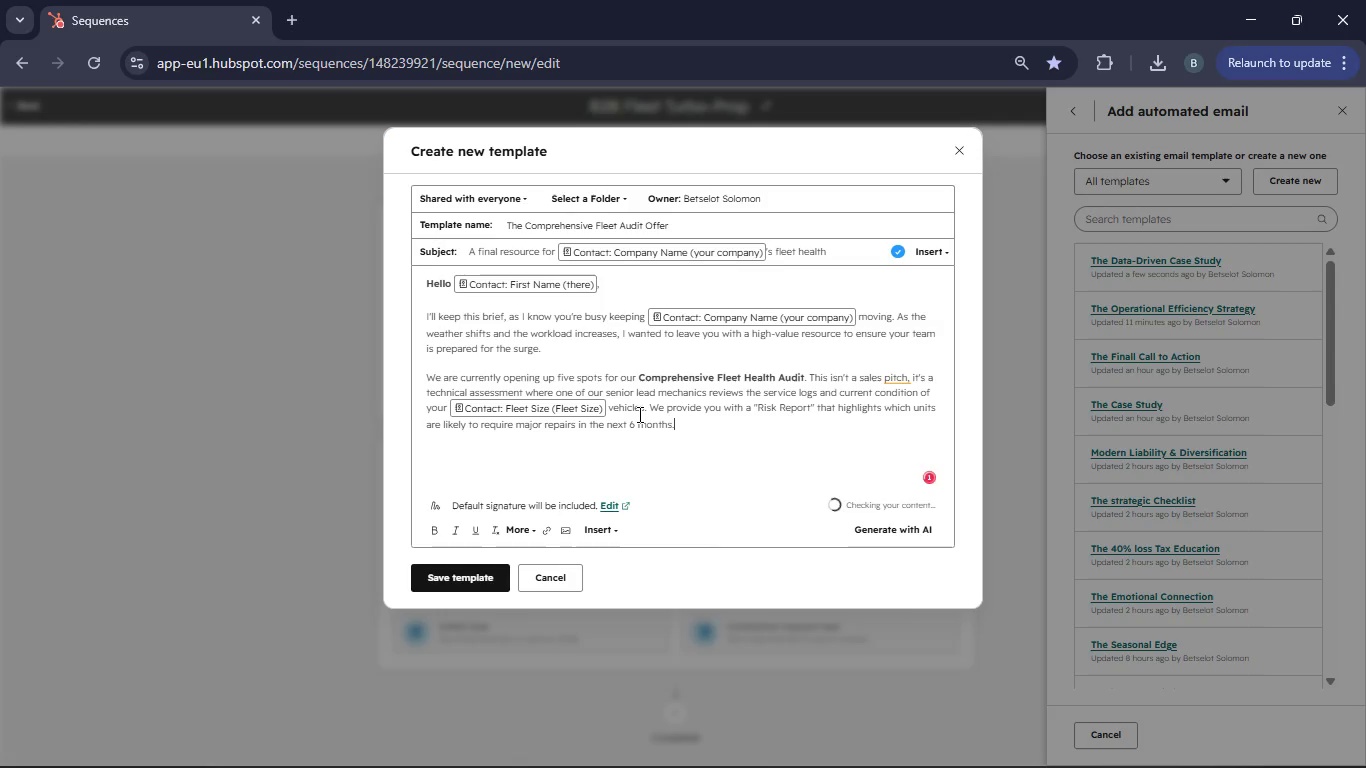 
hold_key(key=Quote, duration=0.47)
 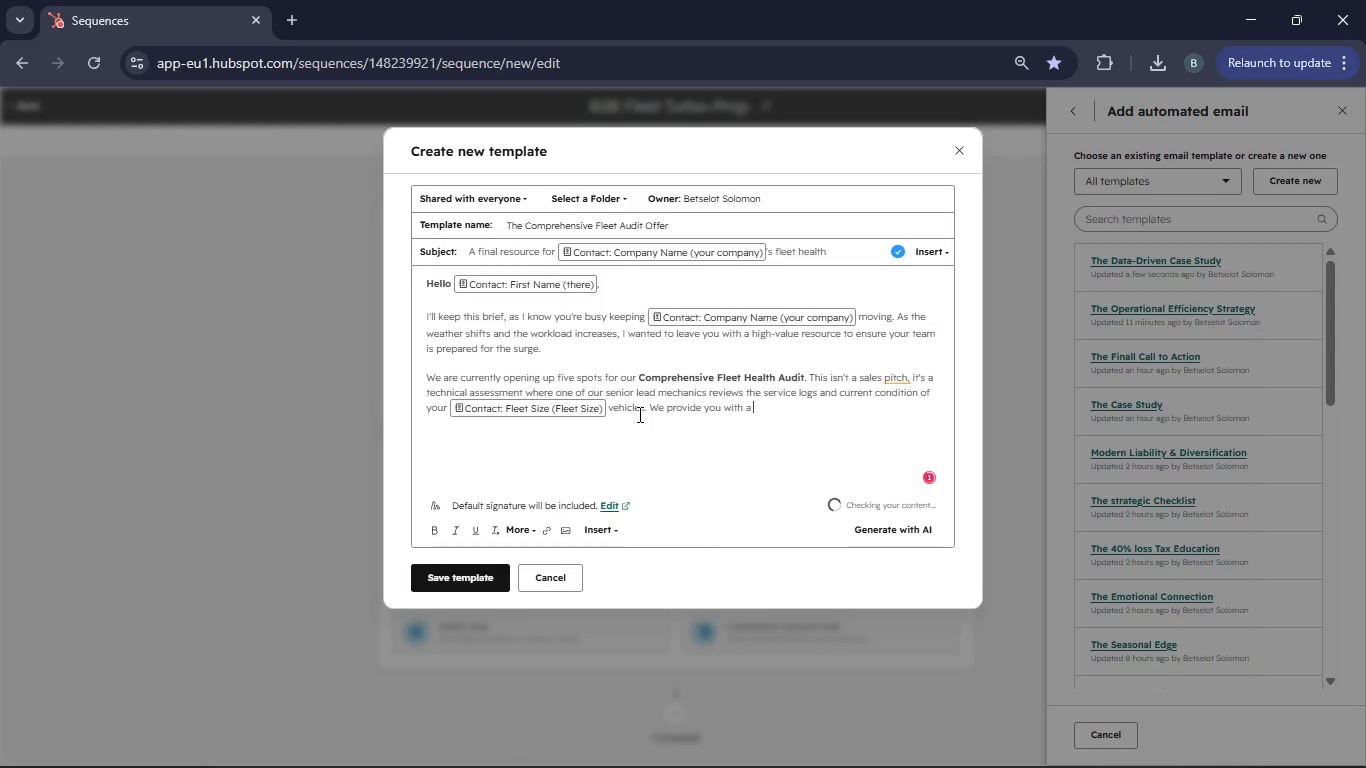 
hold_key(key=Quote, duration=0.45)
 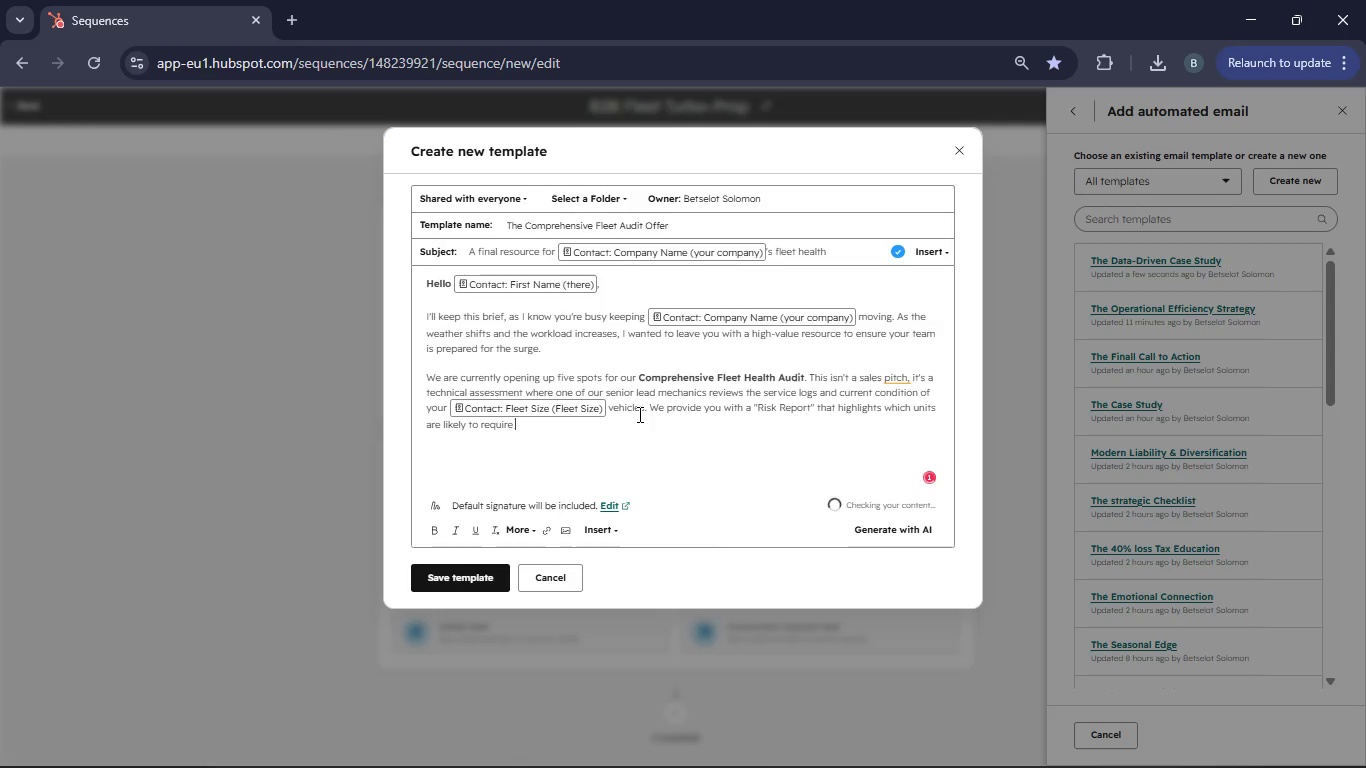 
key(Enter)
 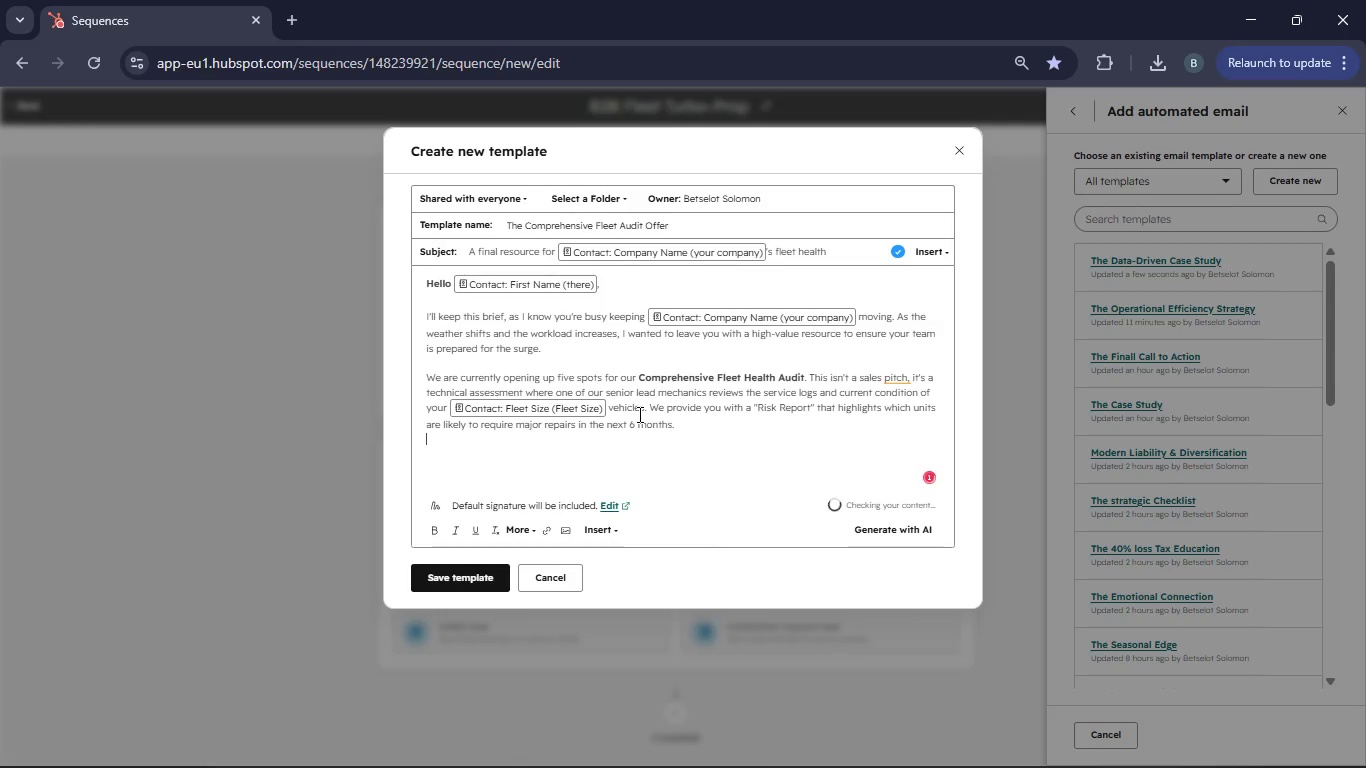 
key(Enter)
 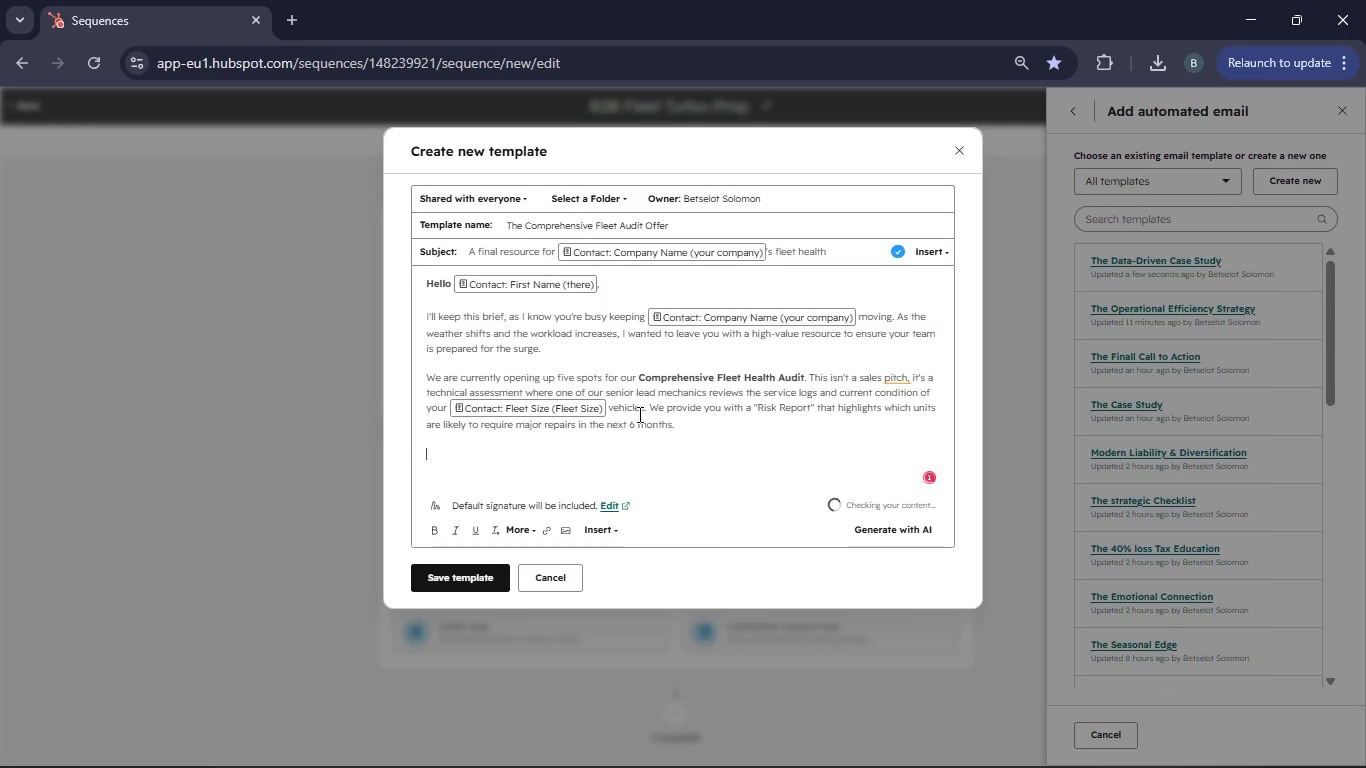 
type(Even if you don' end up woring with Turbo-T)
key(Backspace)
type(Prop long-term, this report will give you the clarity you need to bugetfothe e ofhe year at )
 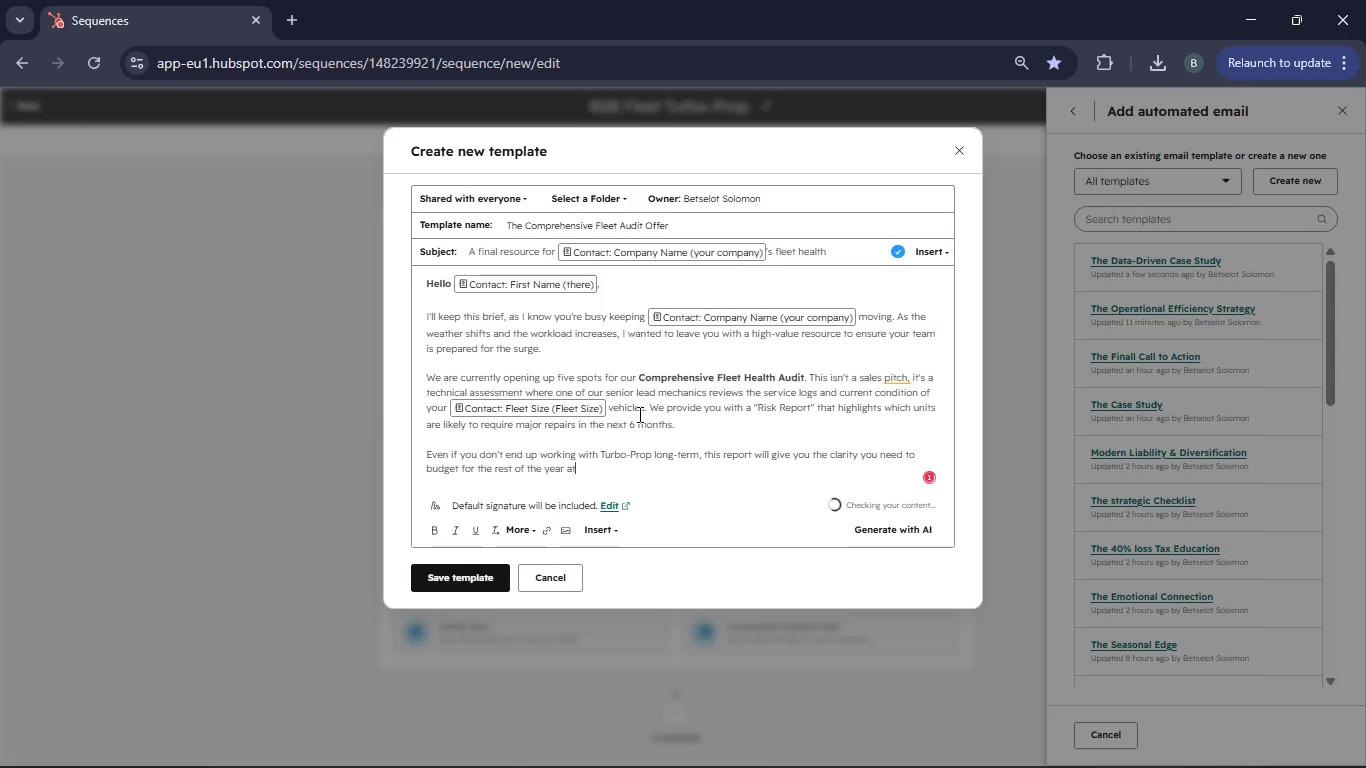 
left_click([611, 530])
 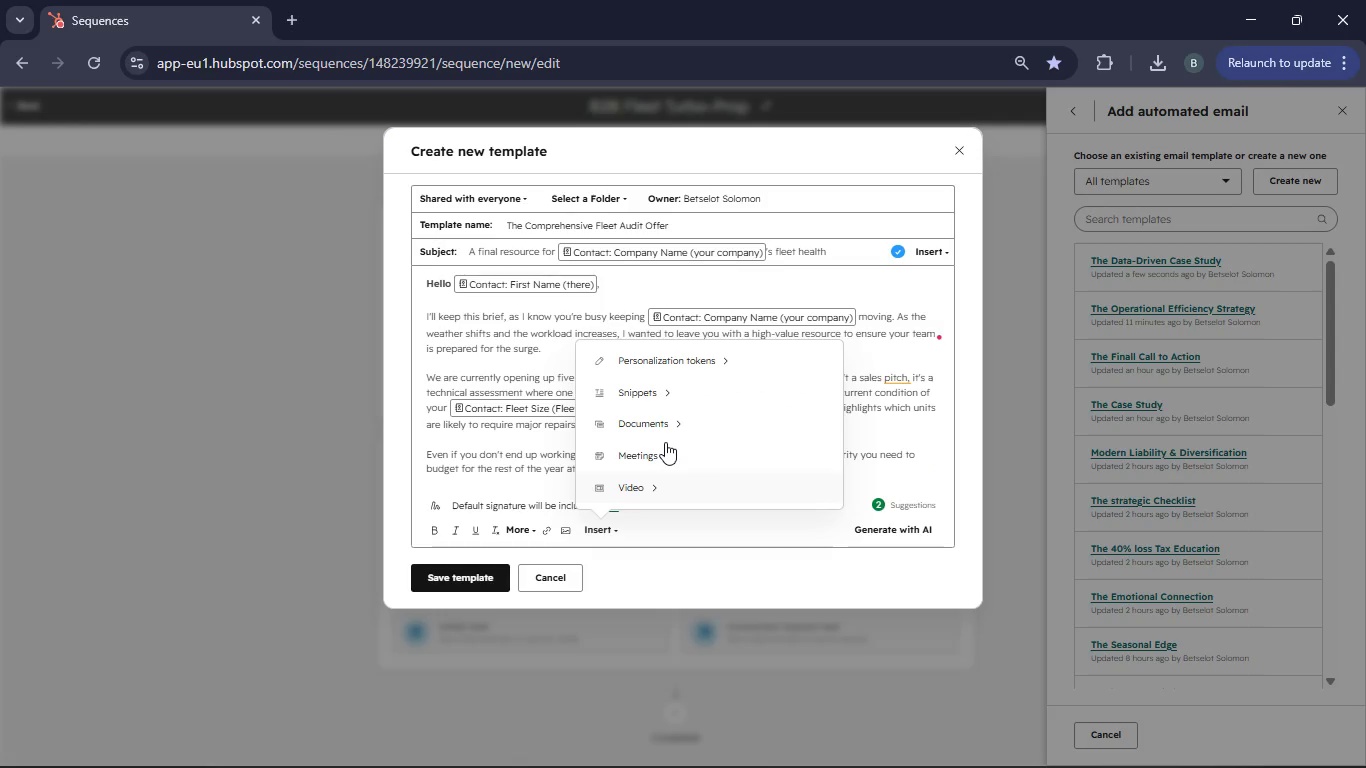 
left_click([672, 361])
 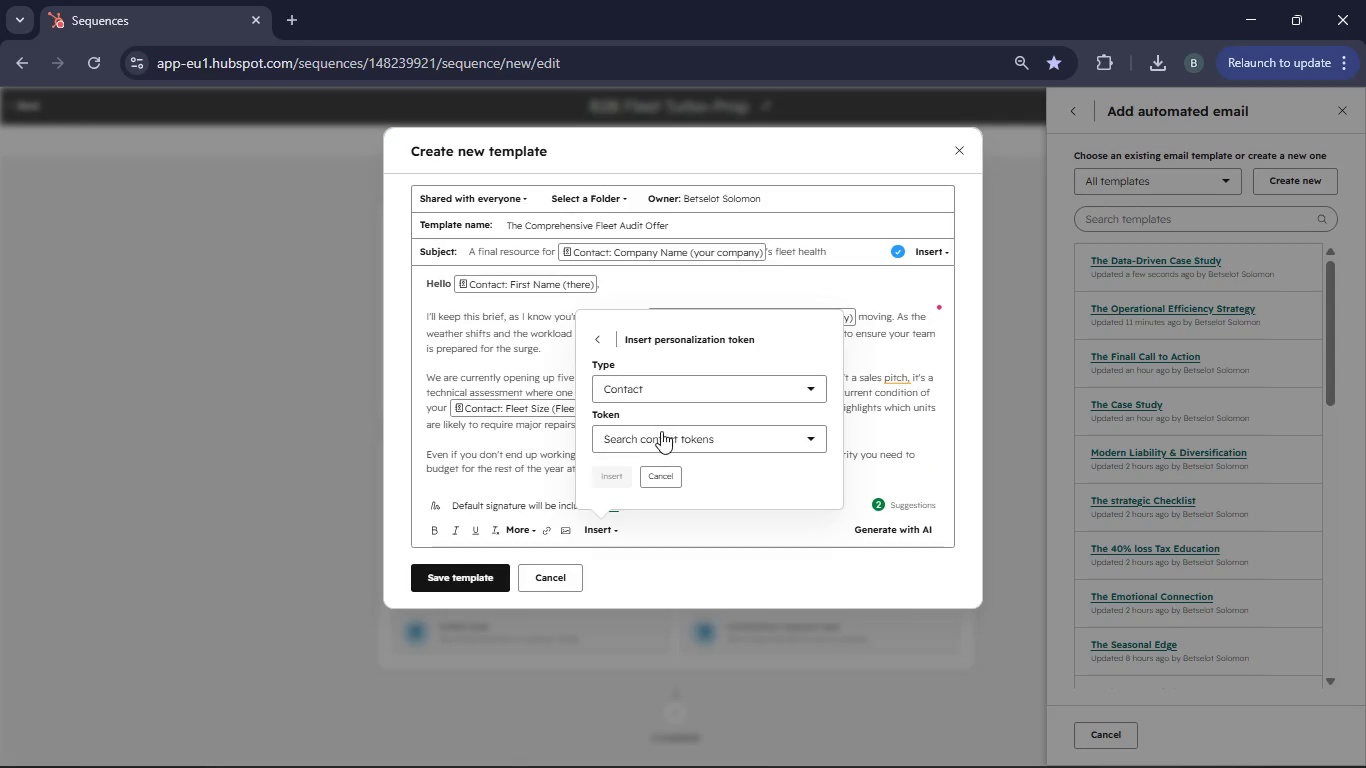 
left_click([661, 432])
 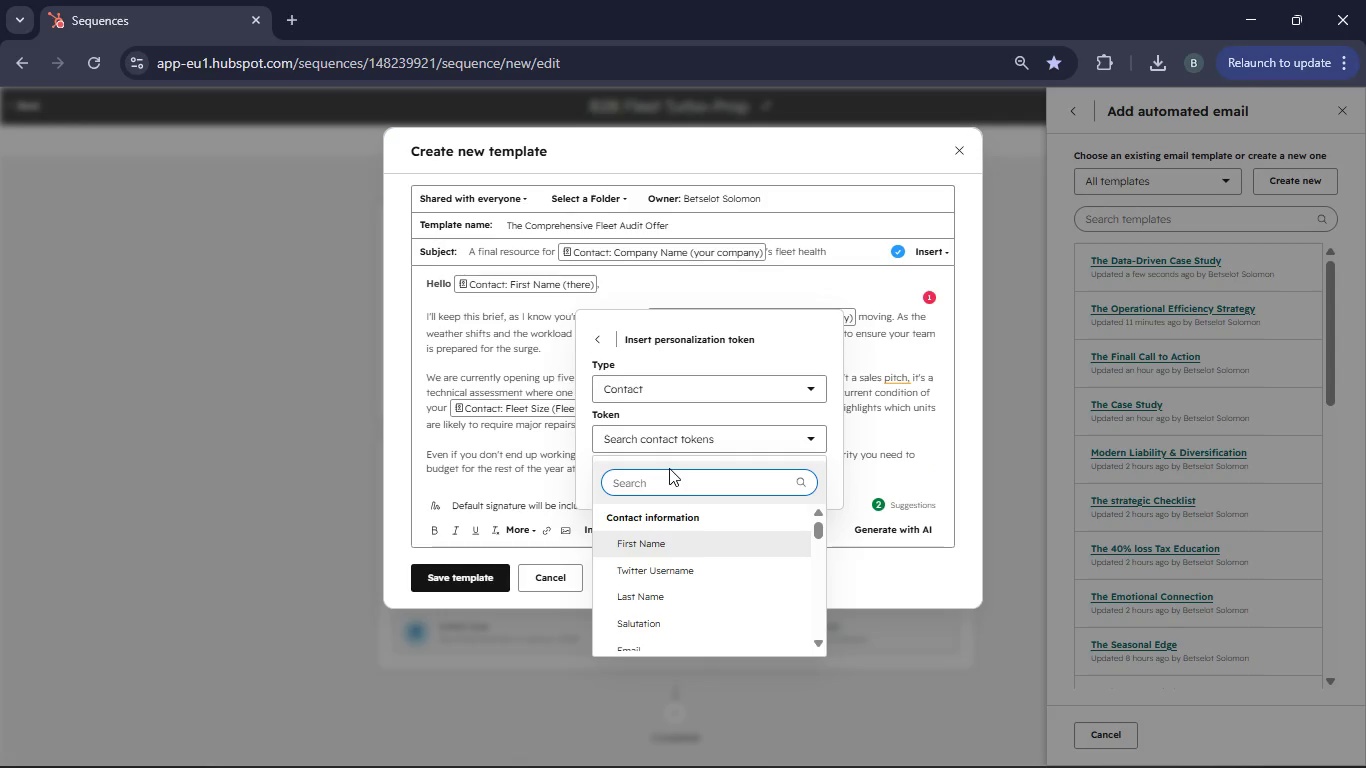 
type(Company Name)
 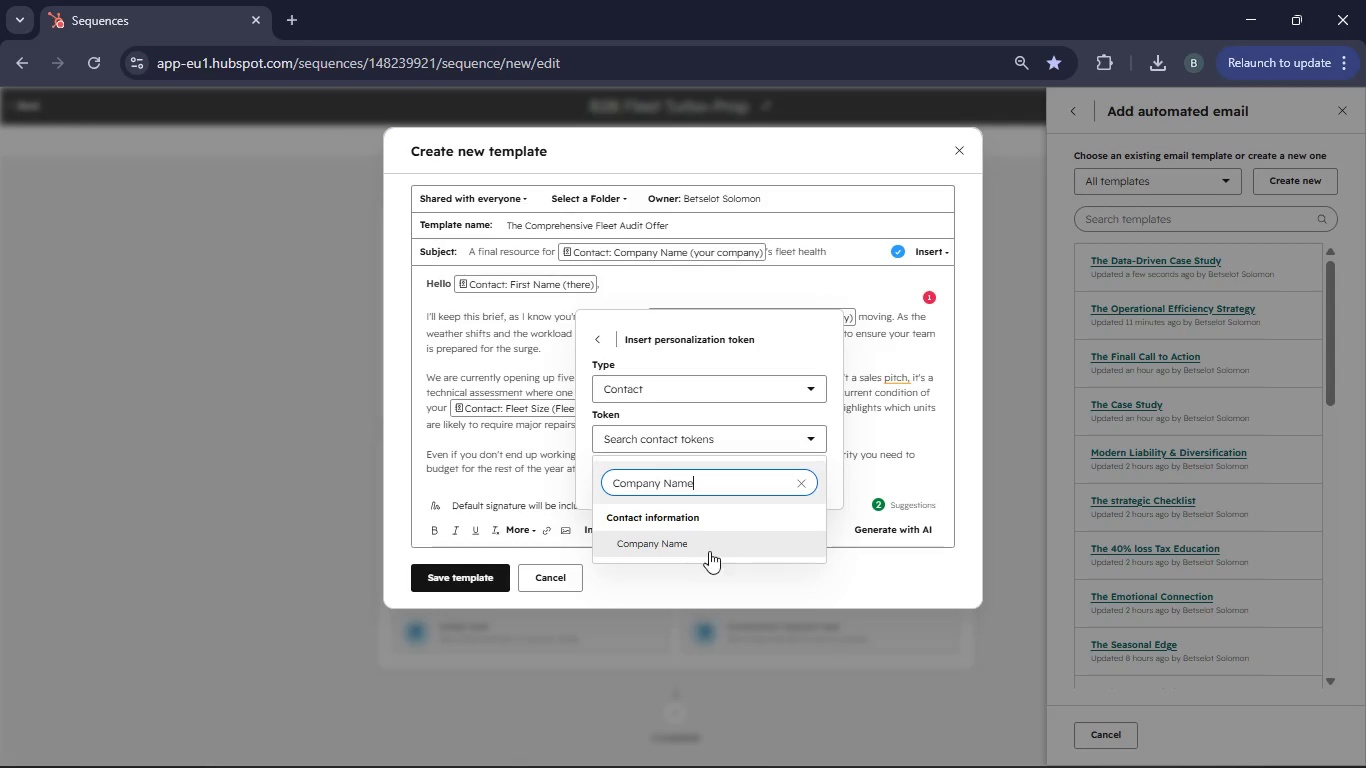 
left_click([704, 548])
 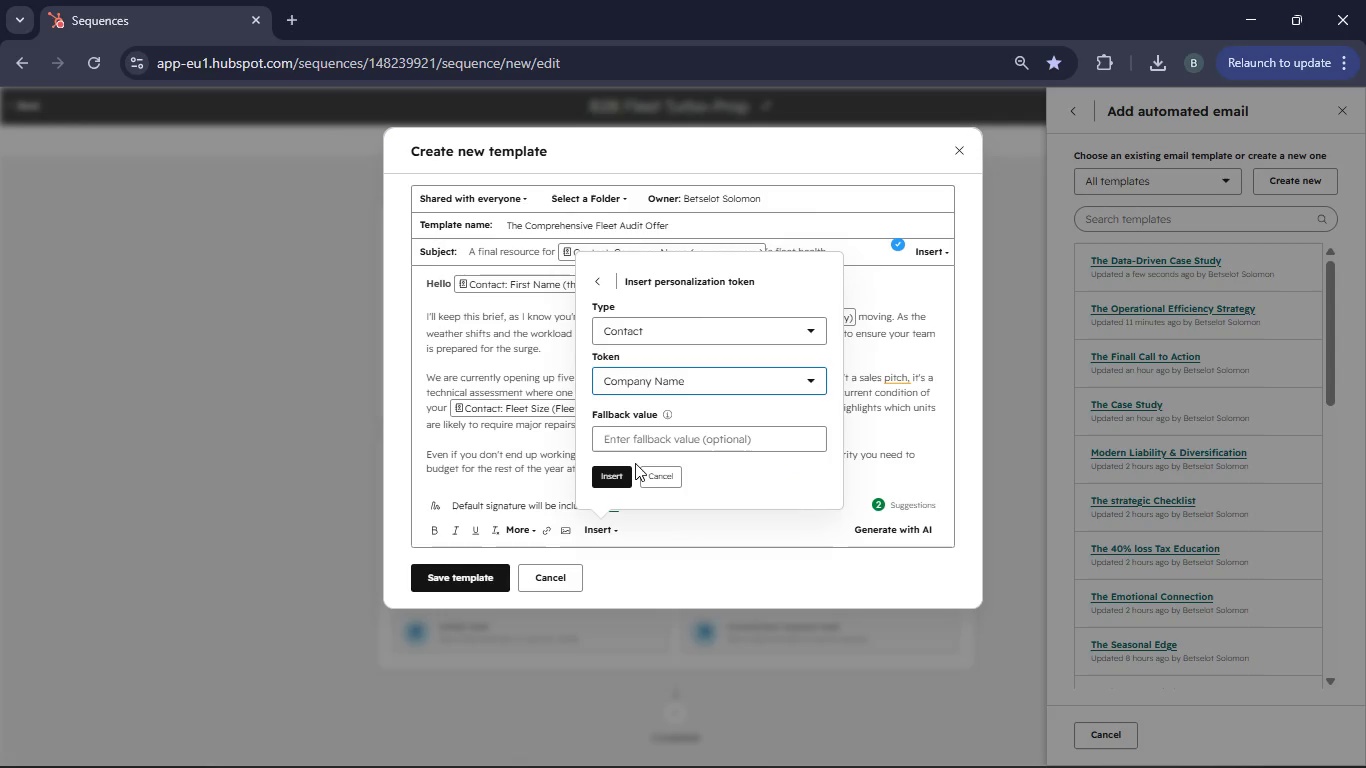 
left_click([625, 446])
 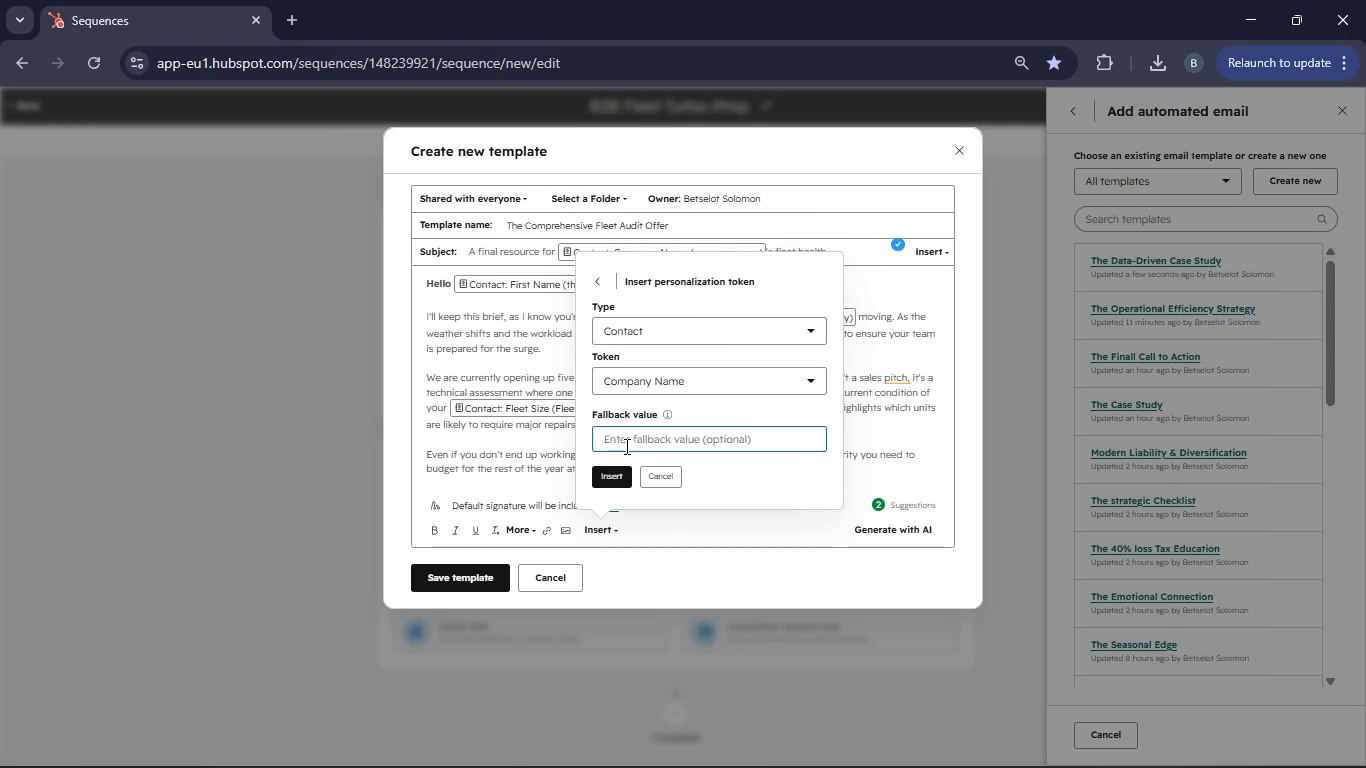 
type(your company)
 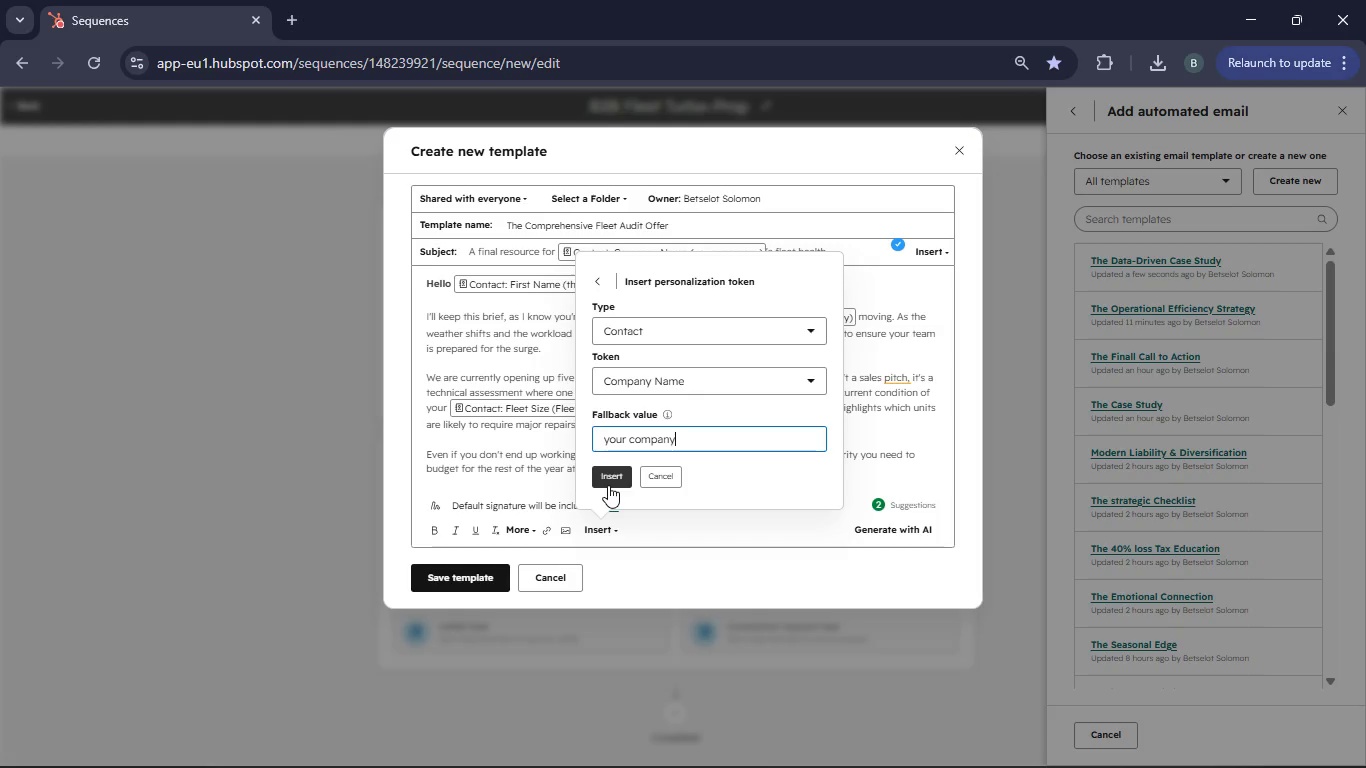 
left_click([612, 481])
 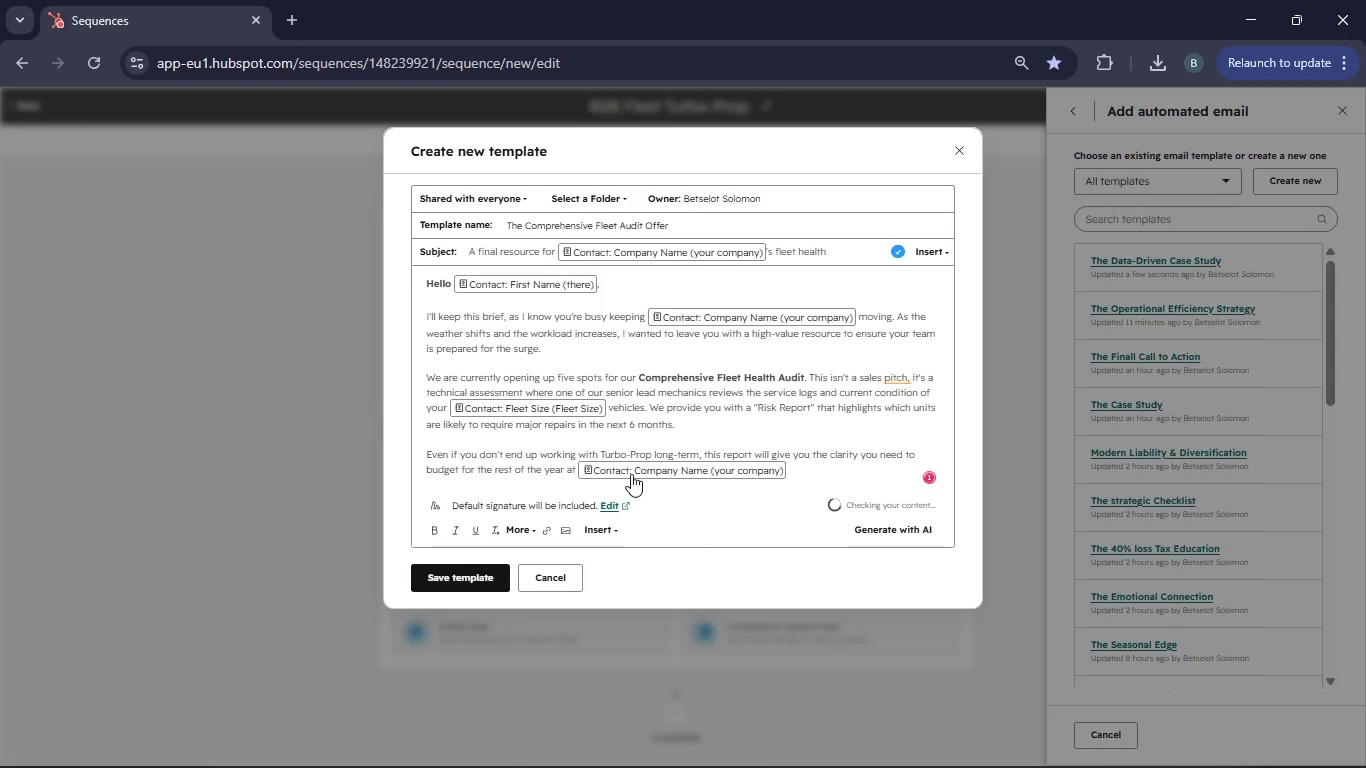 
left_click([820, 471])
 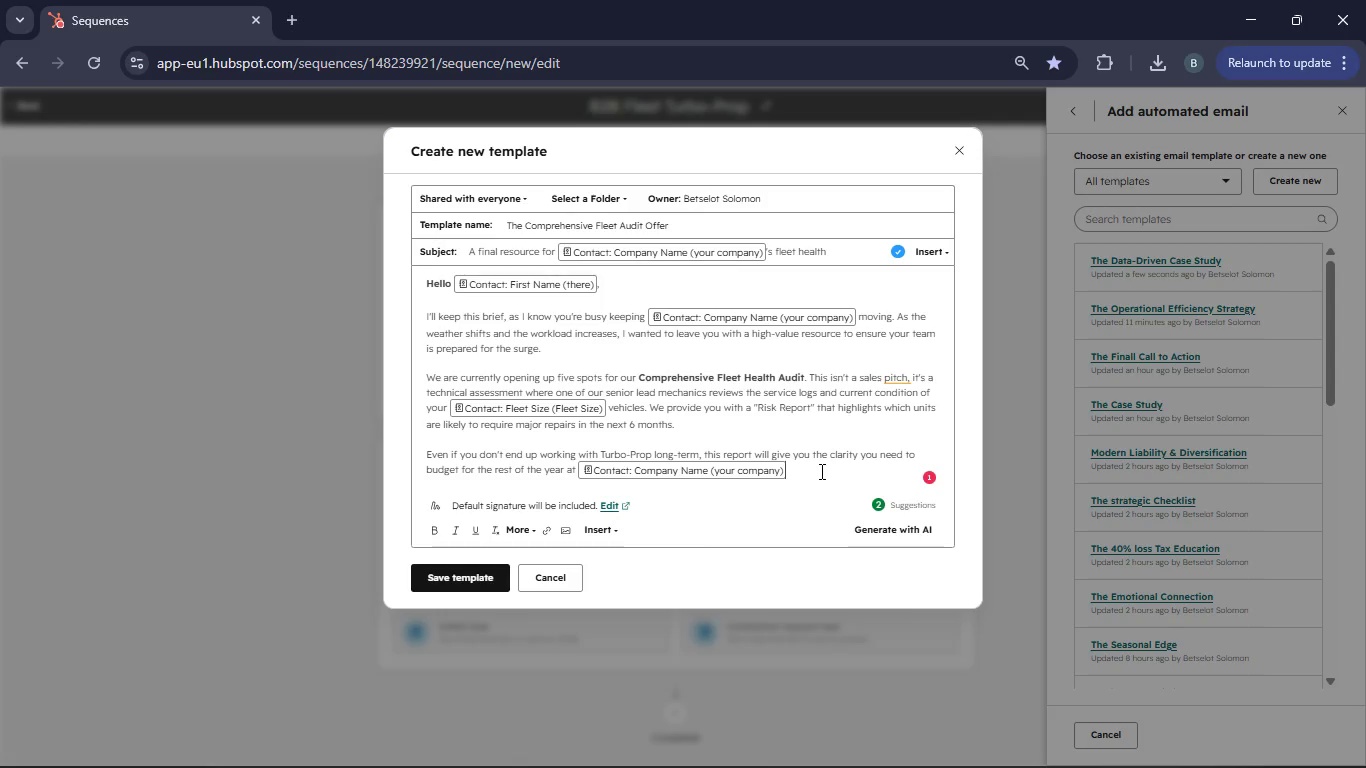 
key(Period)
 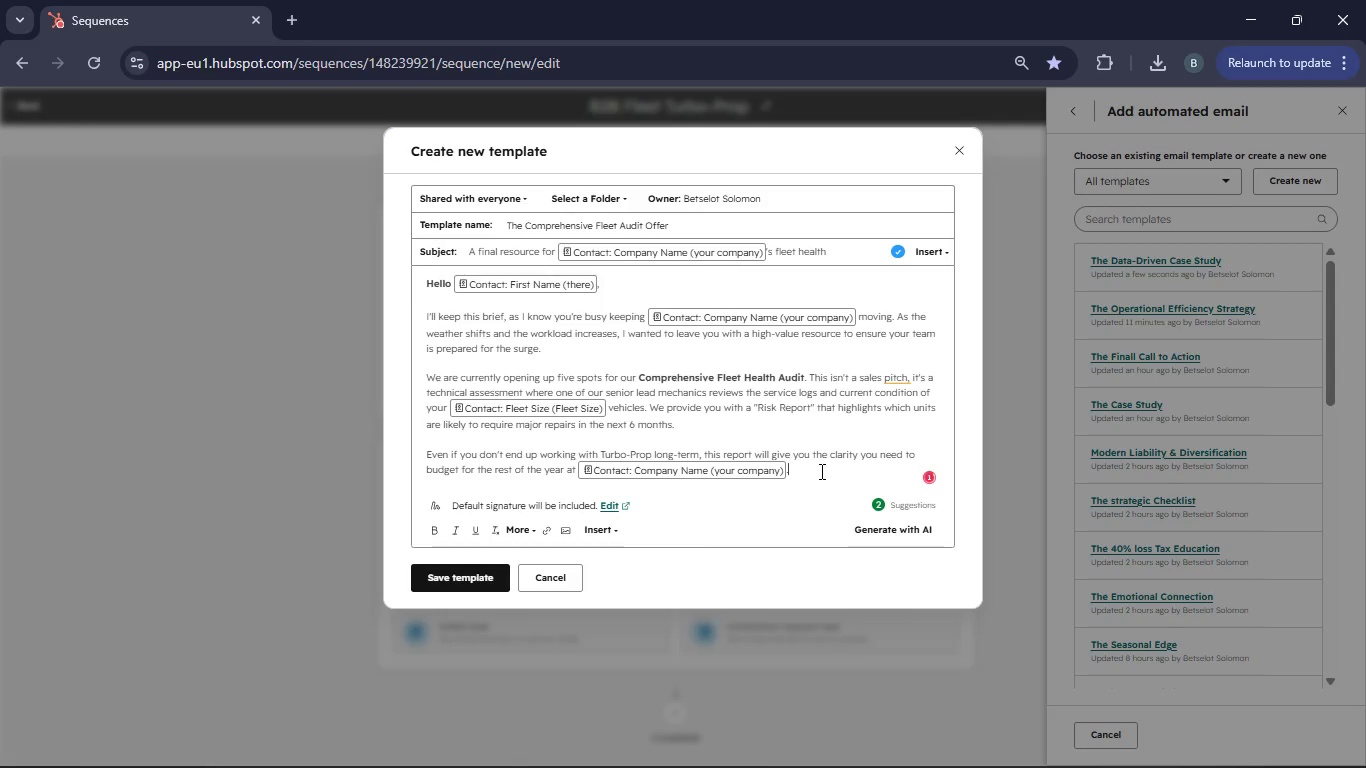 
key(Enter)
 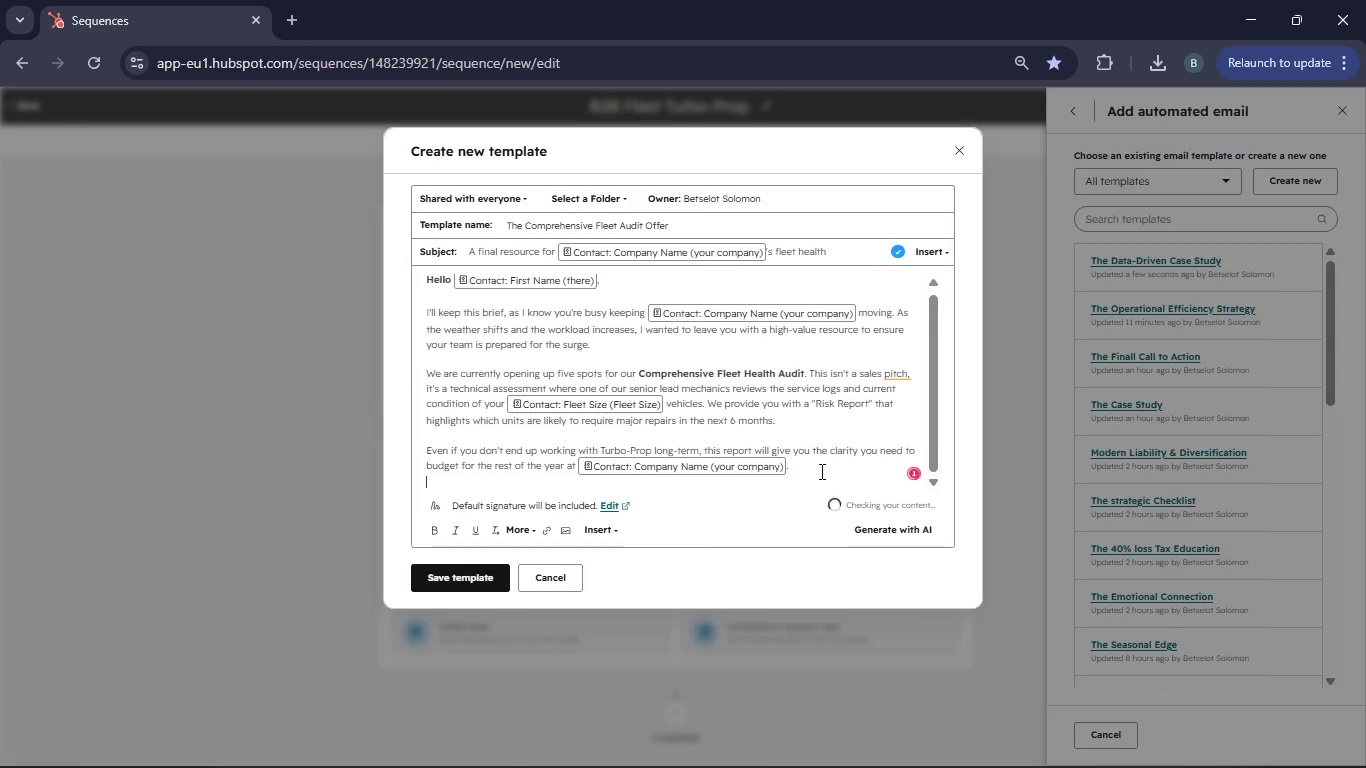 
key(Enter)
 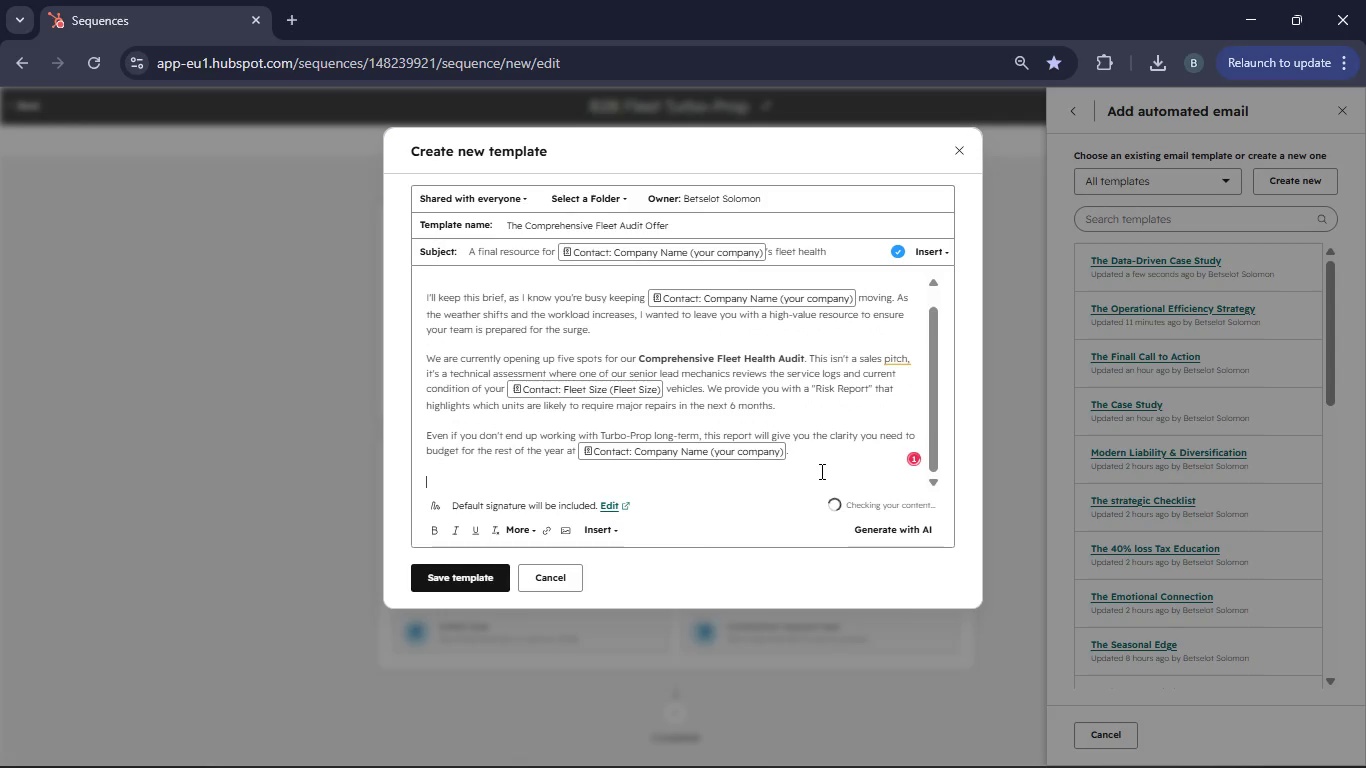 
type(You can book your audit directly through my calendar h)
key(Backspace)
key(Backspace)
 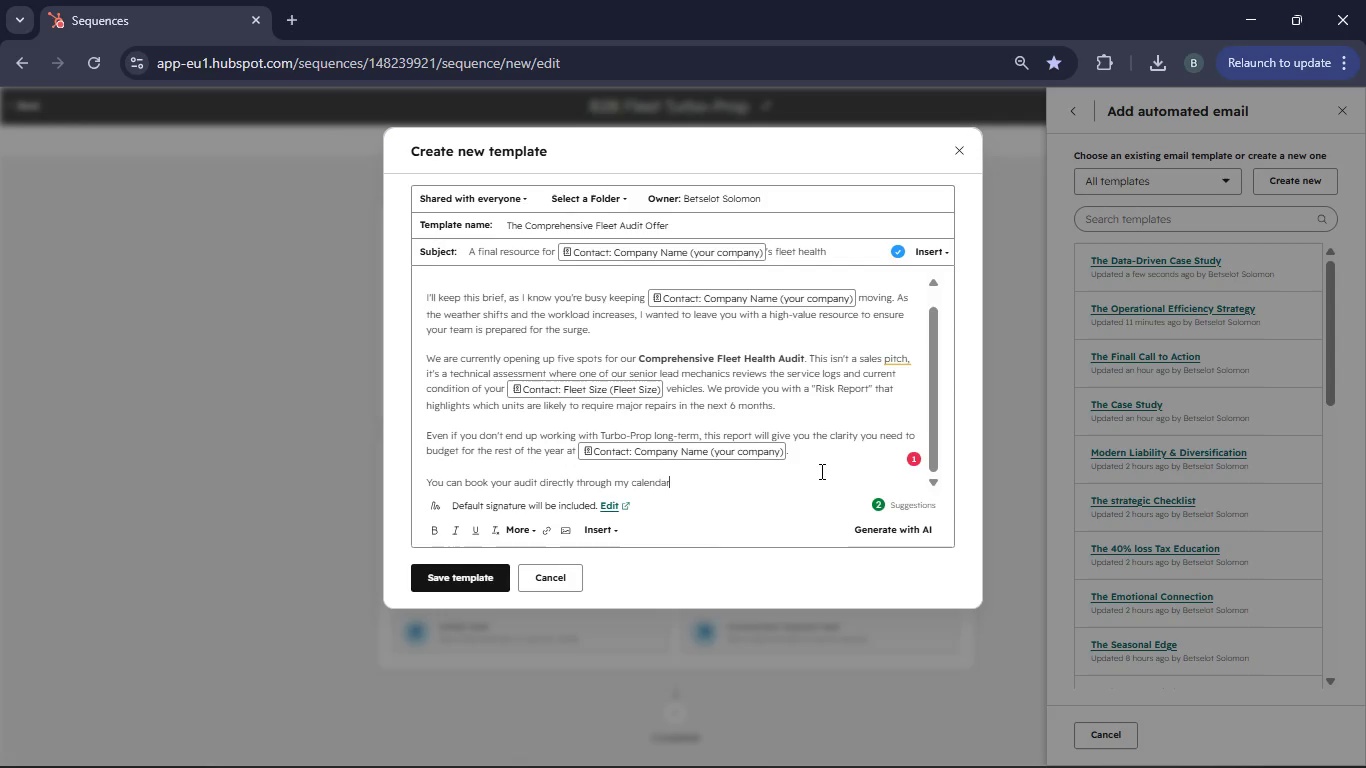 
type(. if we don't connect now.)
key(Backspace)
type( I'll reach out again in a few months to see how your peak seasonwent.)
 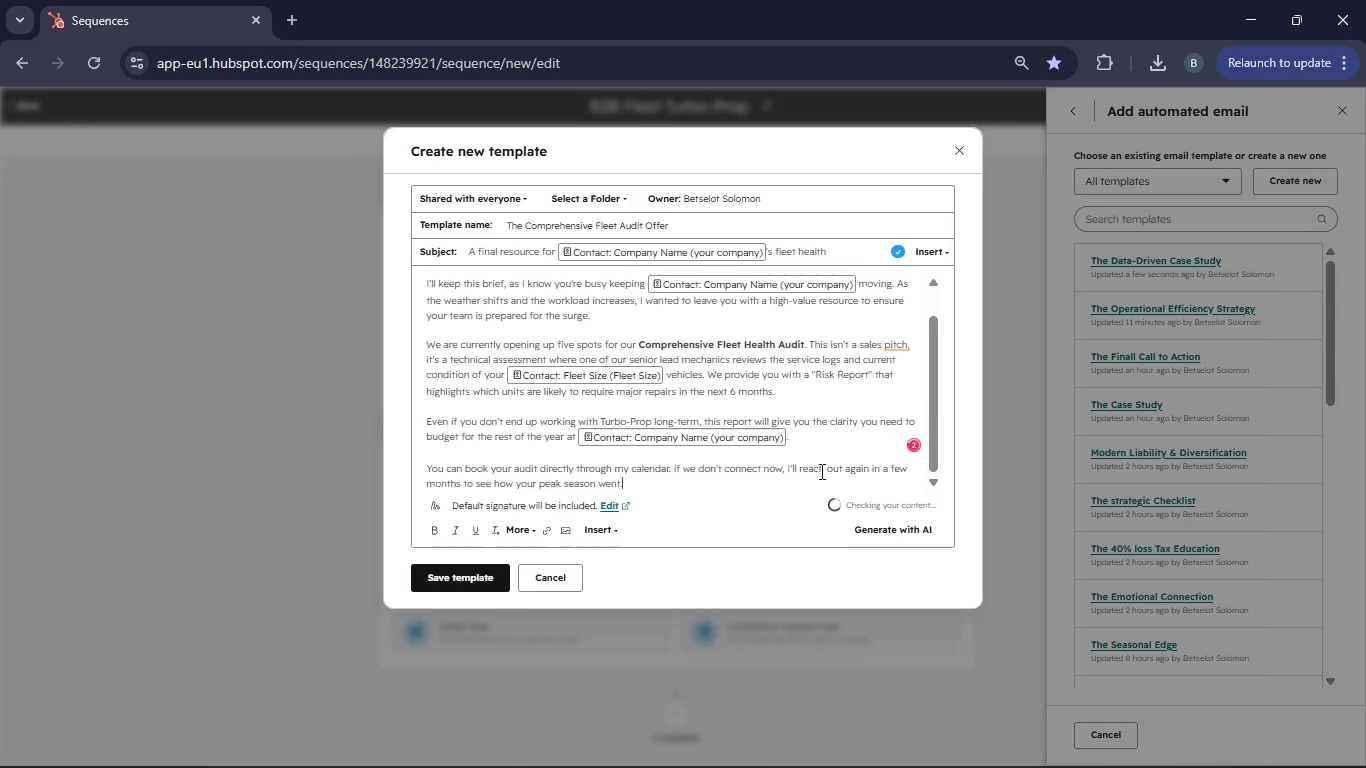 
hold_key(key=Comma, duration=0.31)
 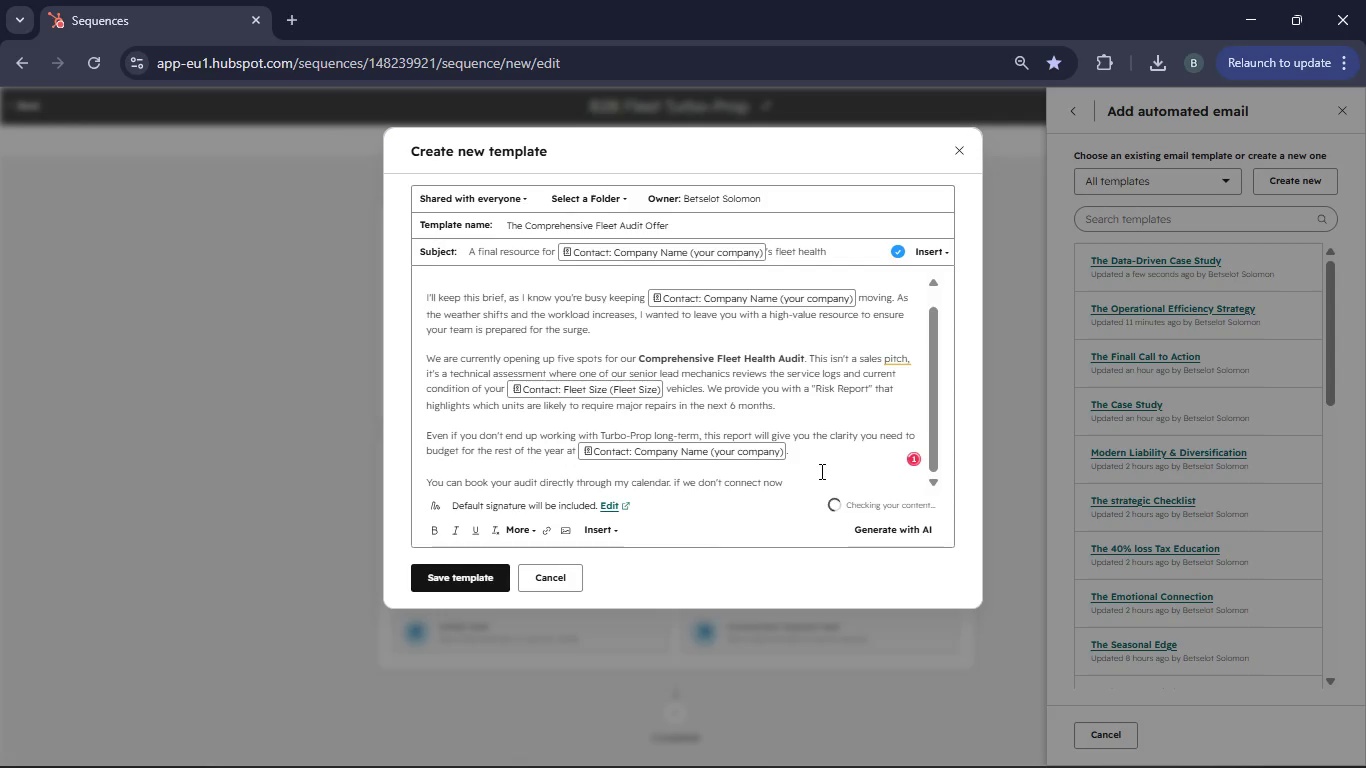 
hold_key(key=Space, duration=5.92)
 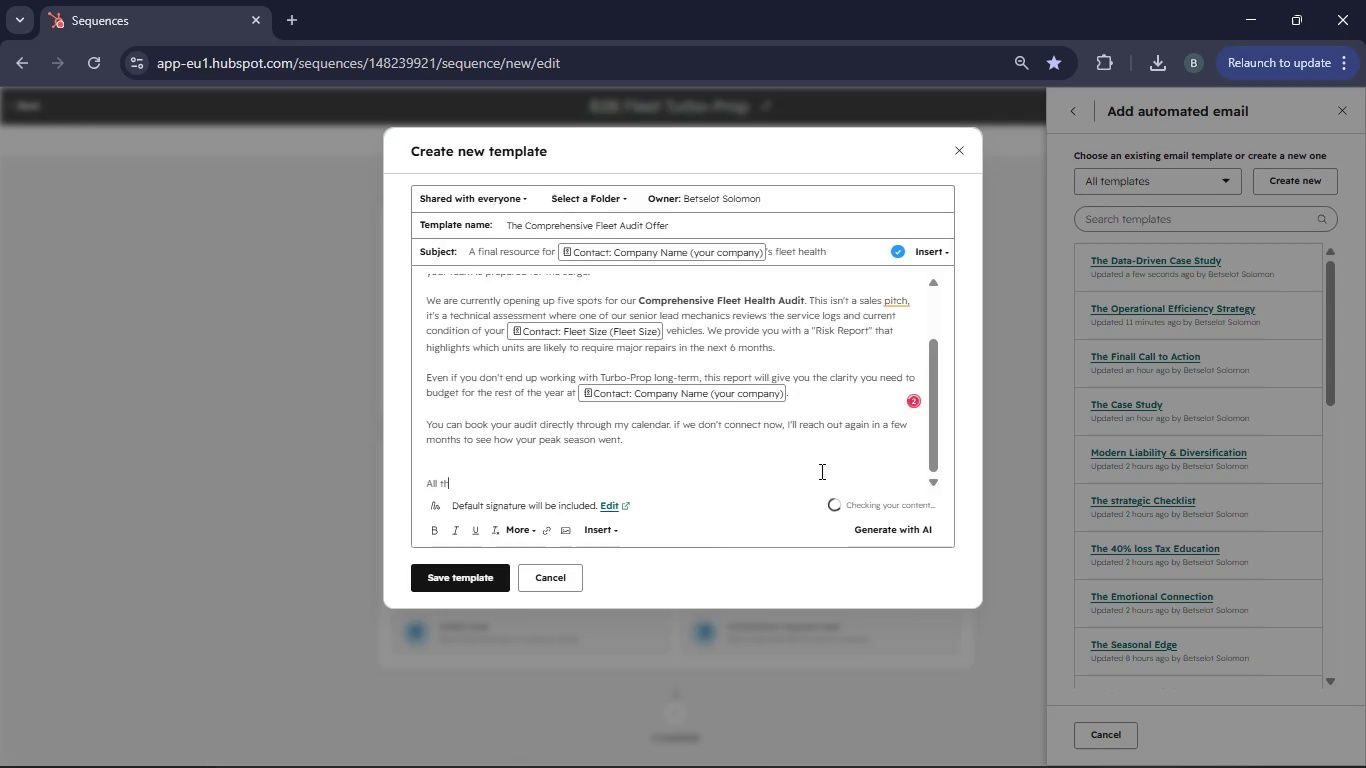 
key(Enter)
 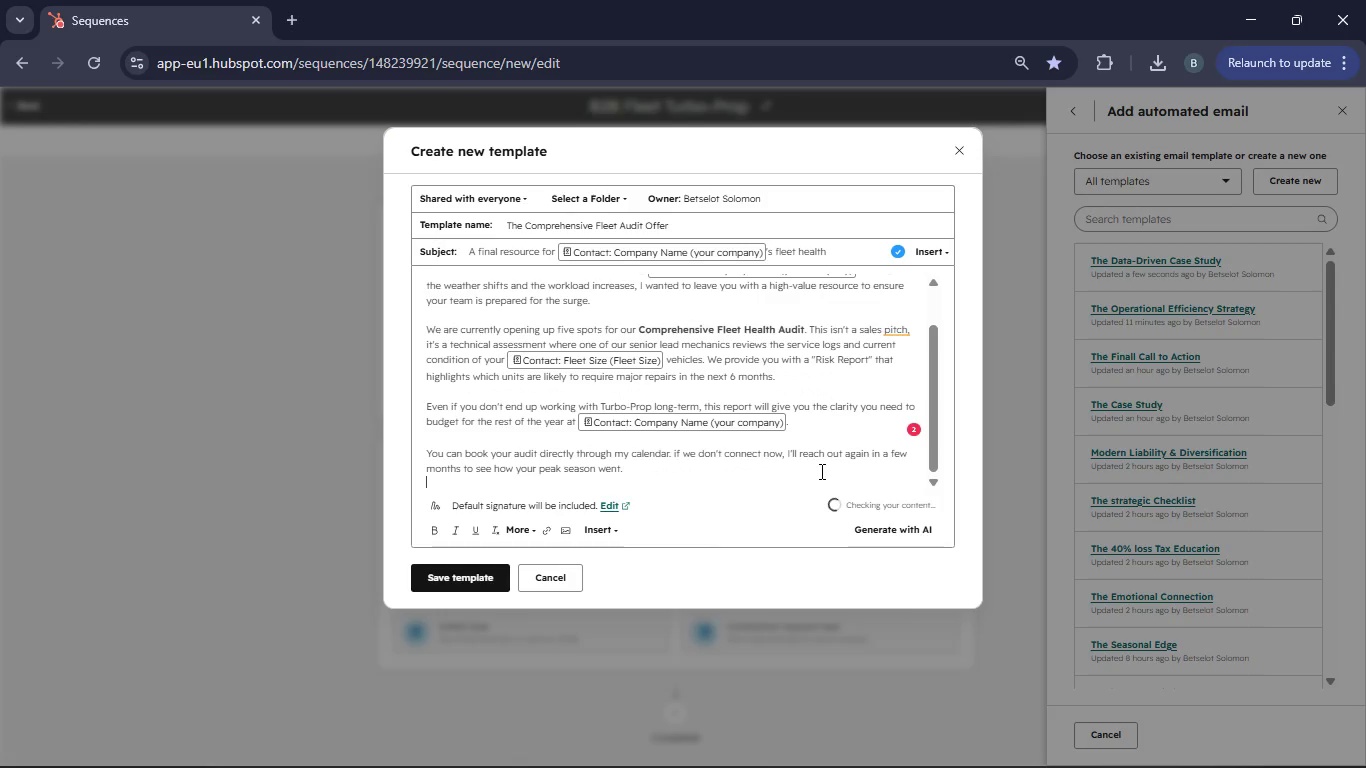 
key(Enter)
 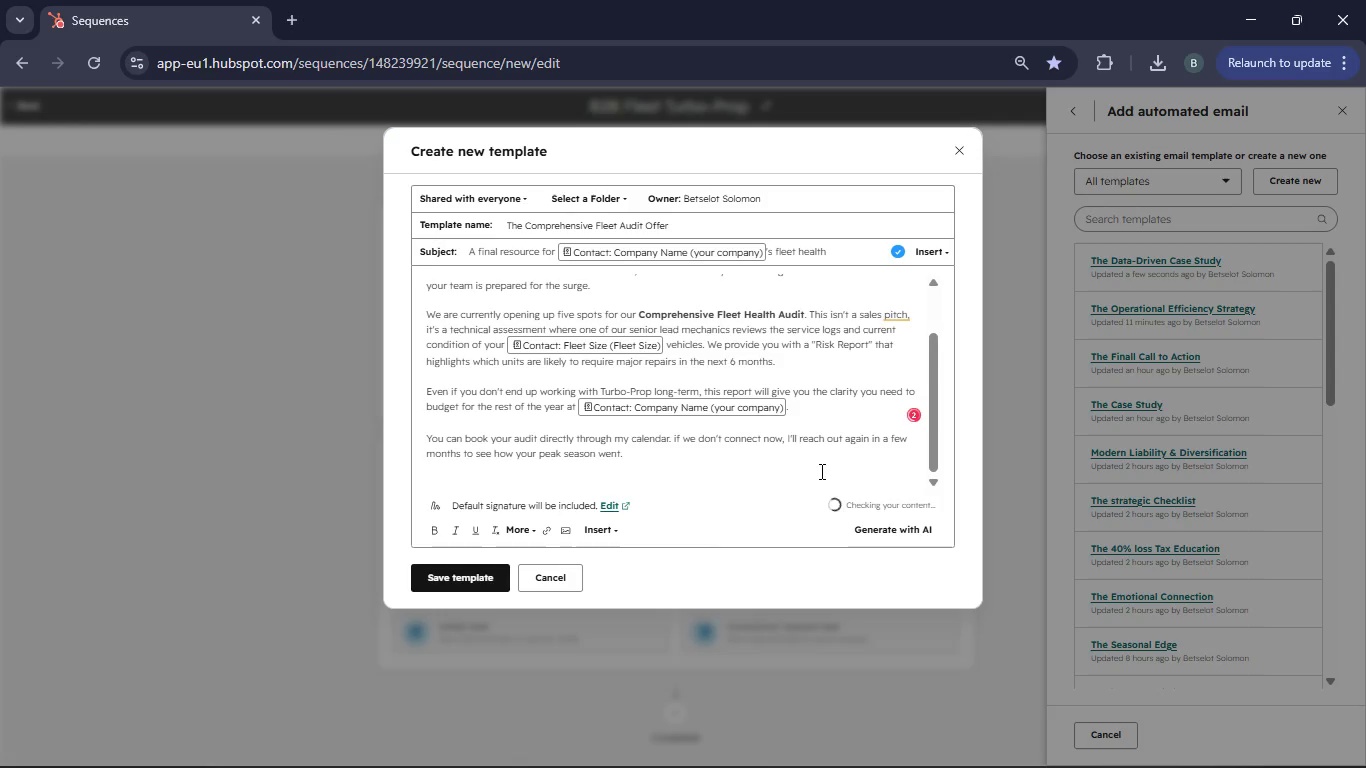 
key(Enter)
 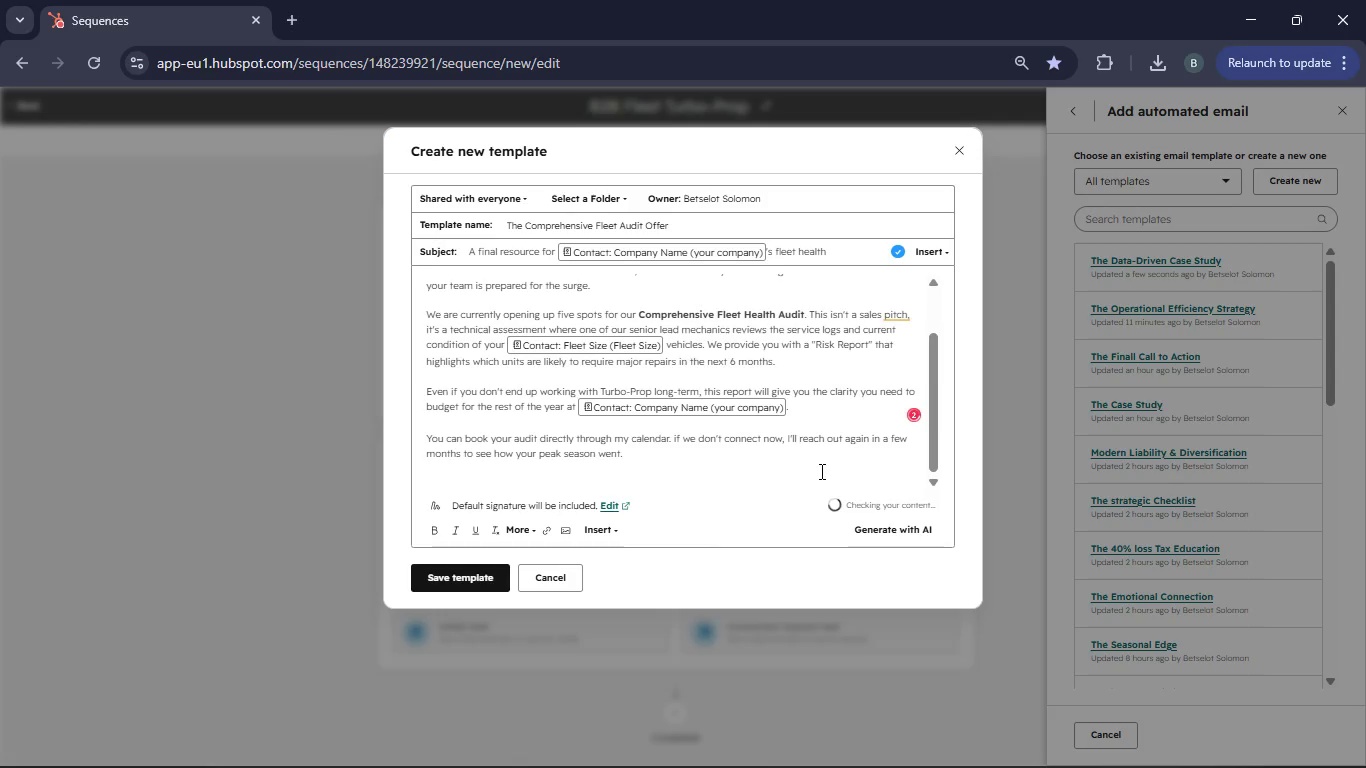 
type(Allhe bes,)
 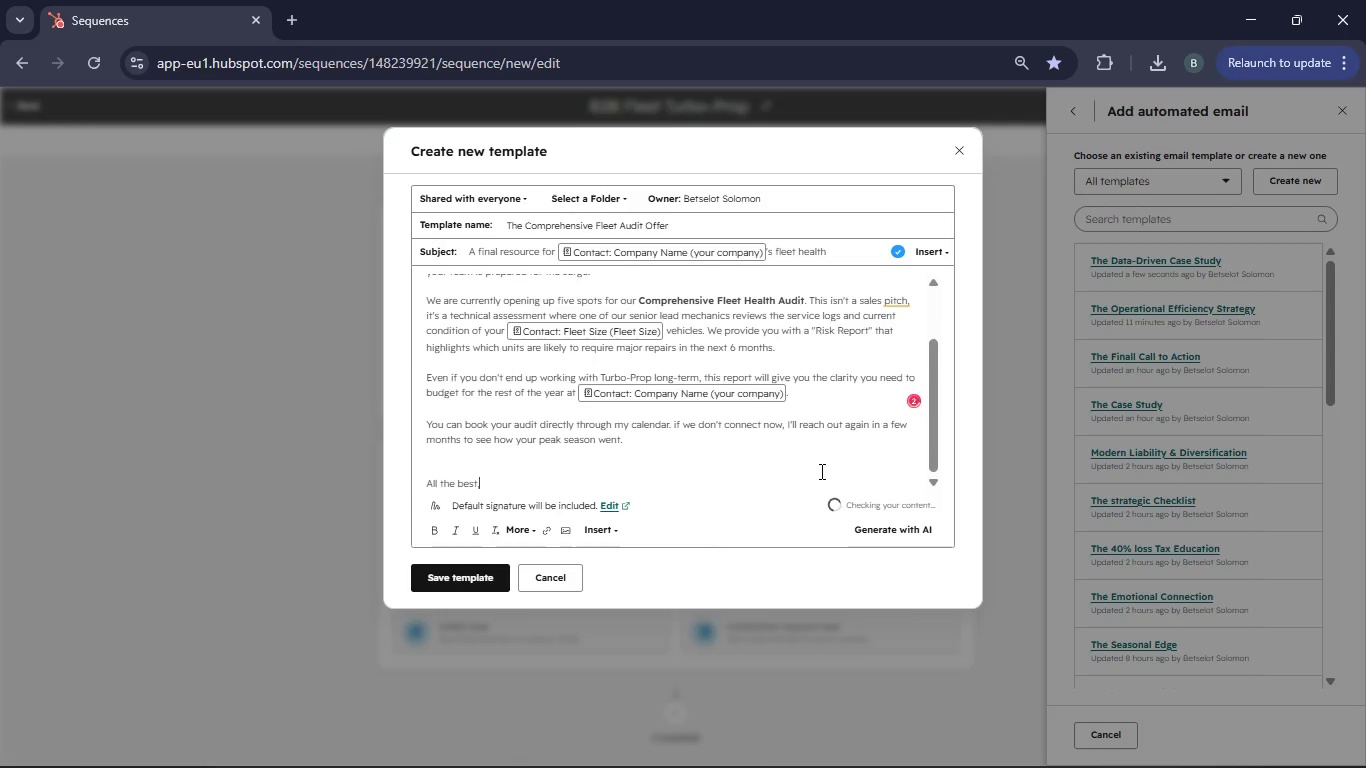 
hold_key(key=T, duration=1.34)
 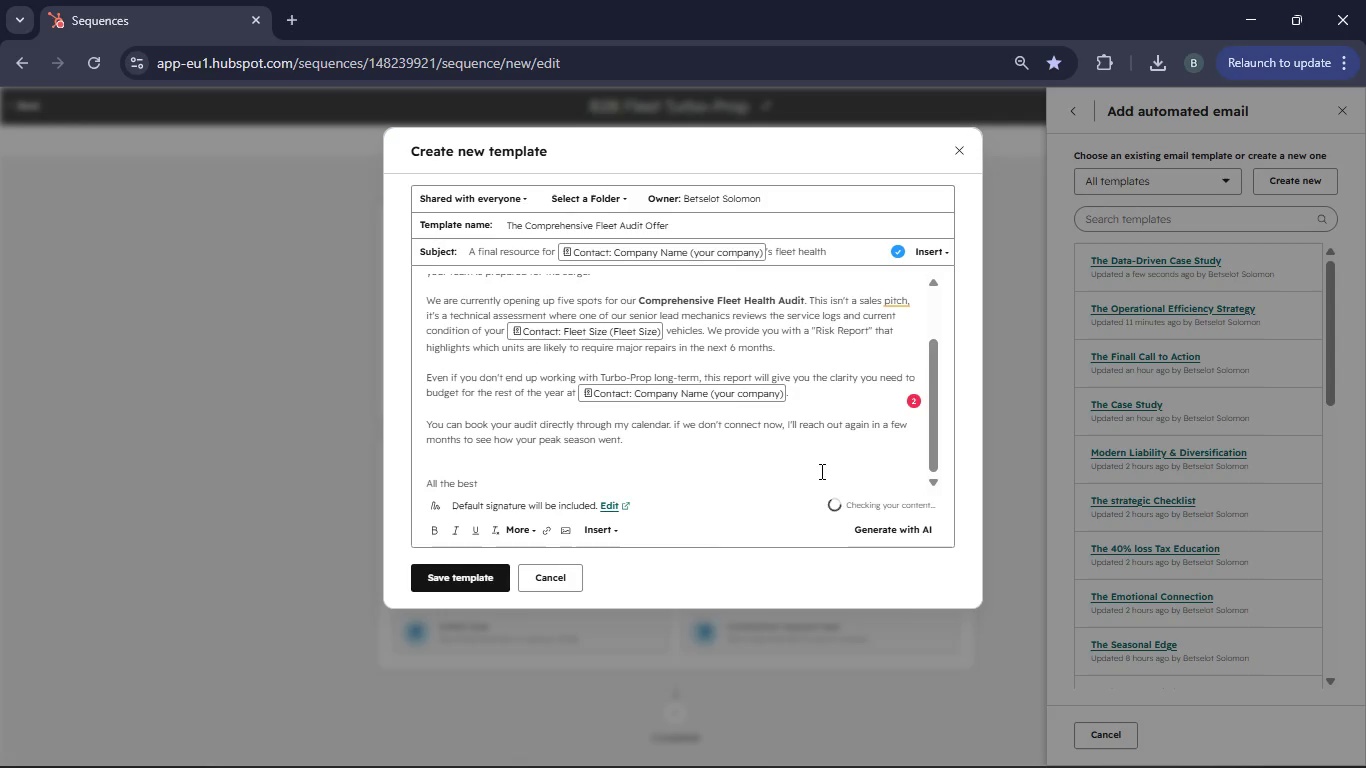 
key(Enter)
 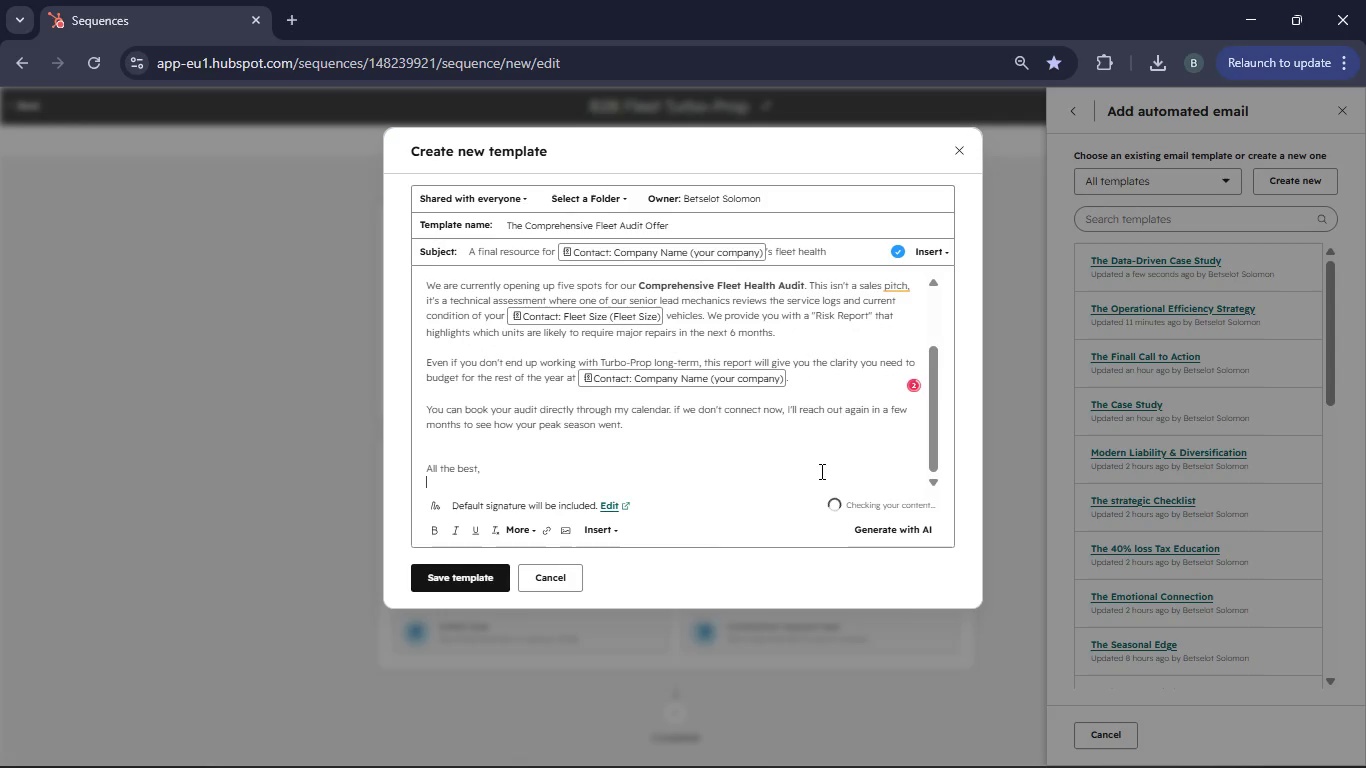 
type(Turb-Pro Fleet Services)
 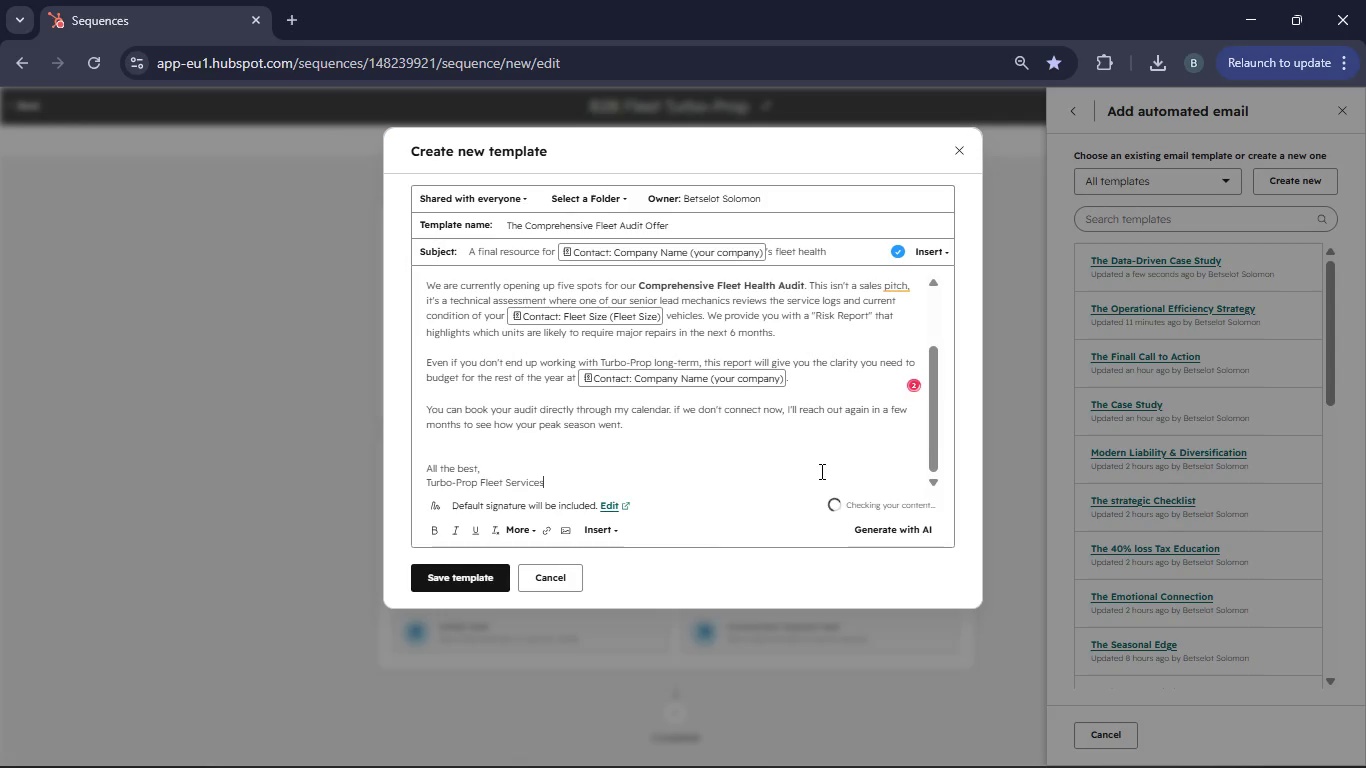 
left_click_drag(start_coordinate=[552, 475], to_coordinate=[426, 484])
 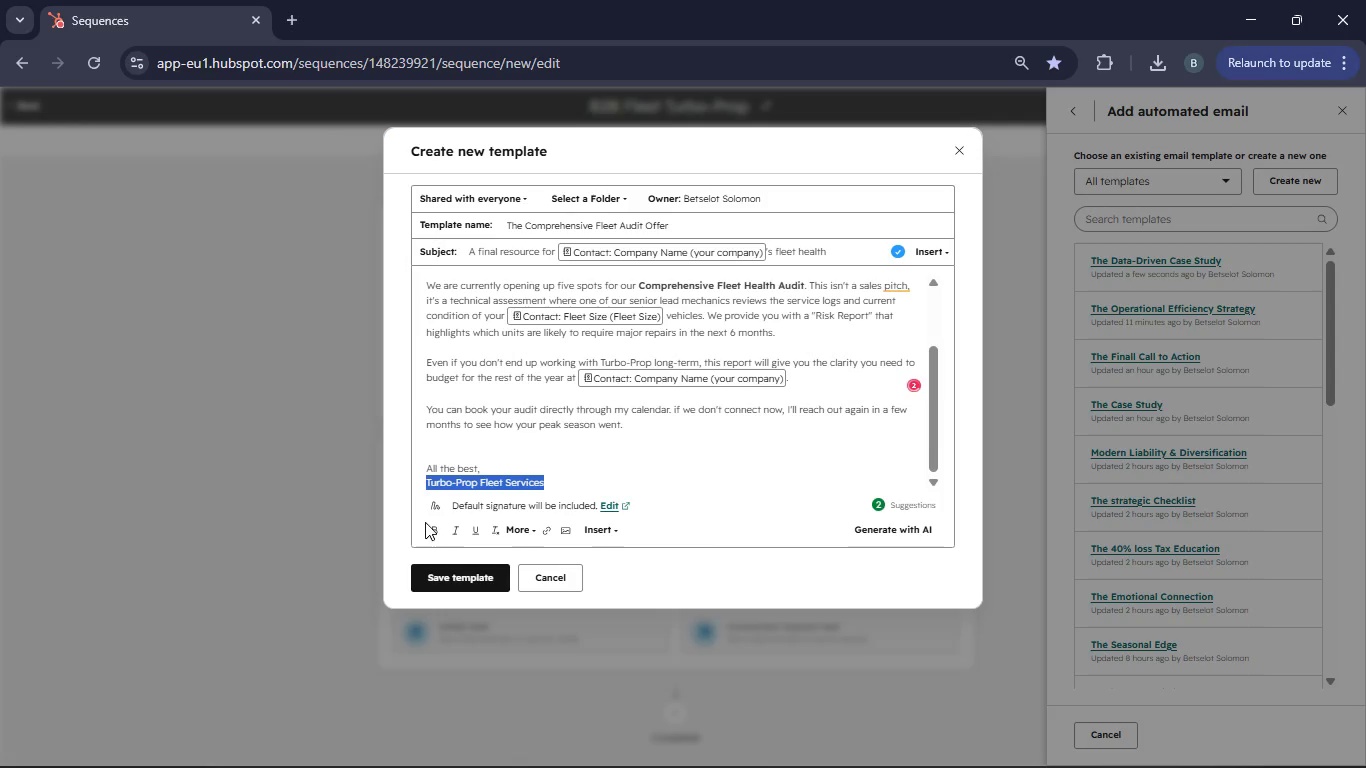 
left_click([431, 526])
 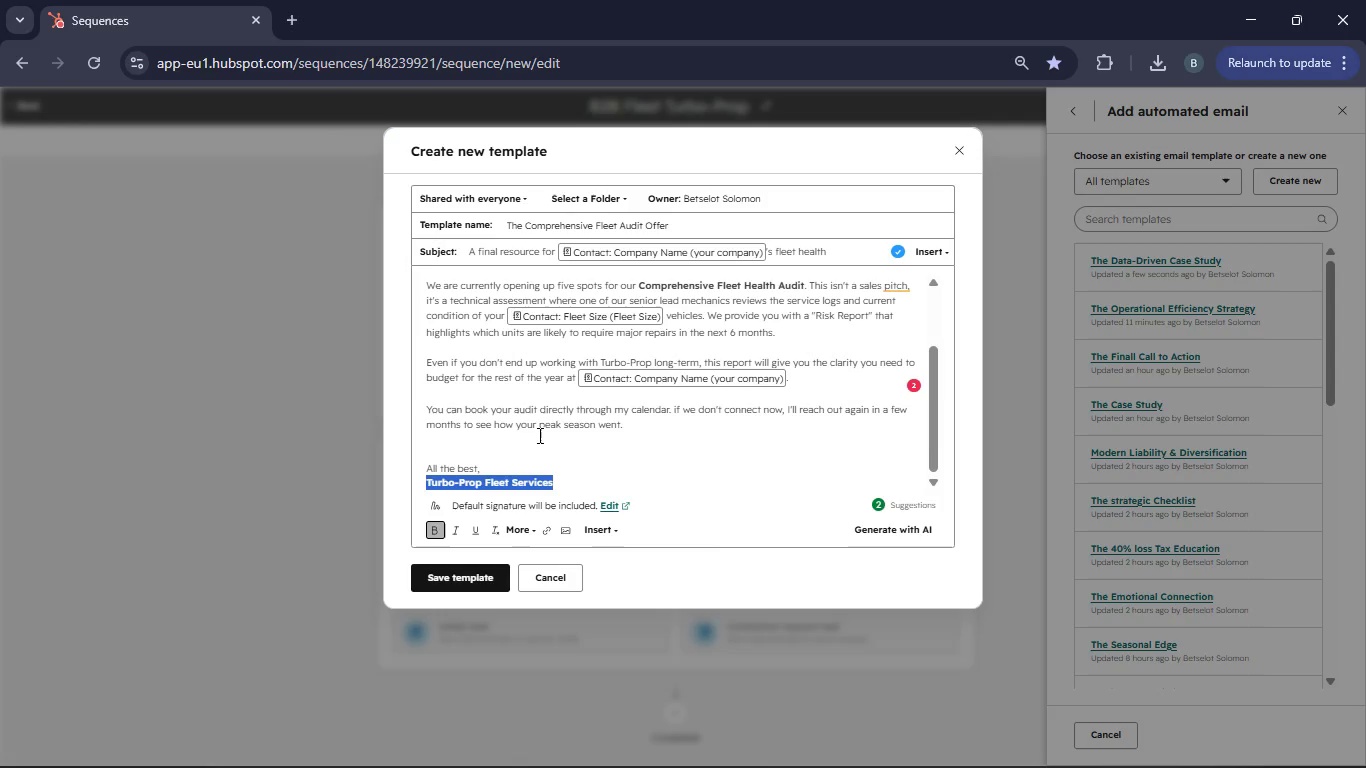 
scroll: coordinate [539, 434], scroll_direction: up, amount: 5.0
 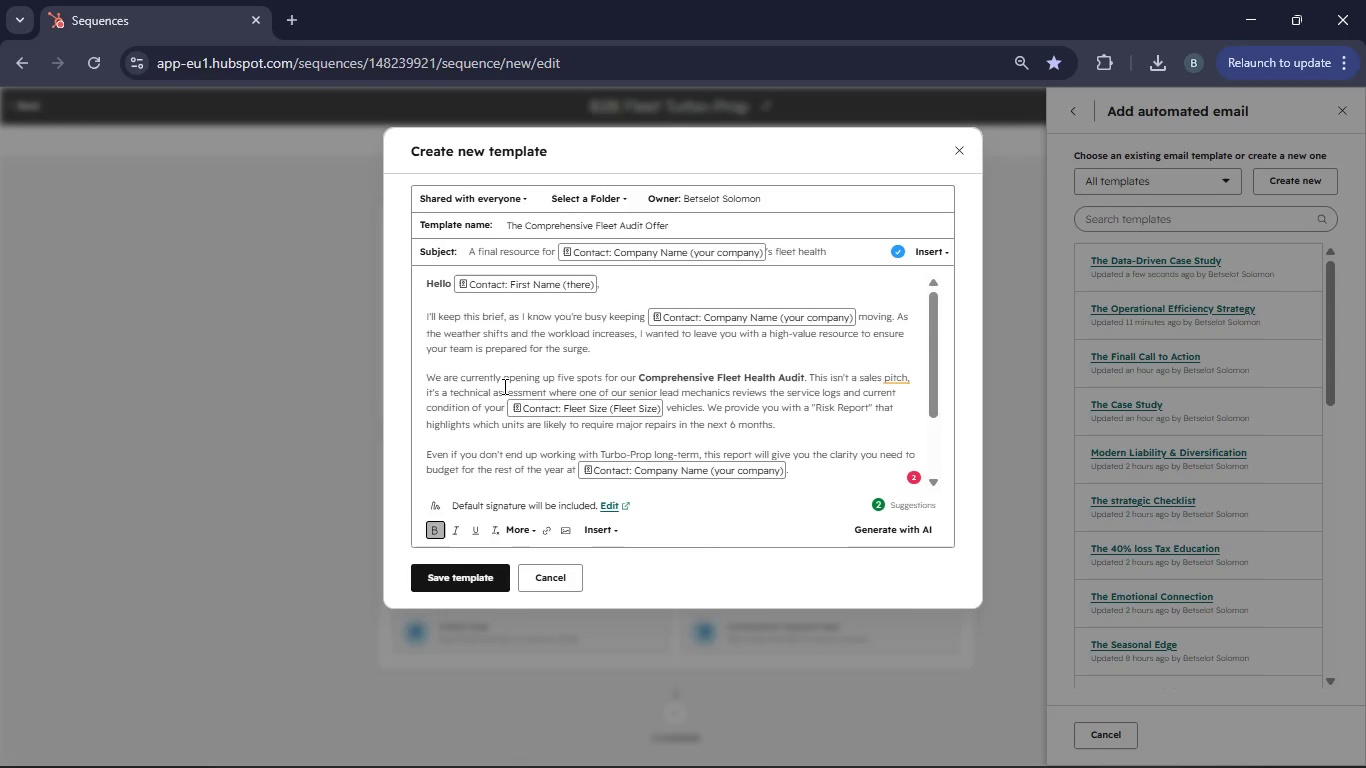 
scroll: coordinate [503, 386], scroll_direction: down, amount: 6.0
 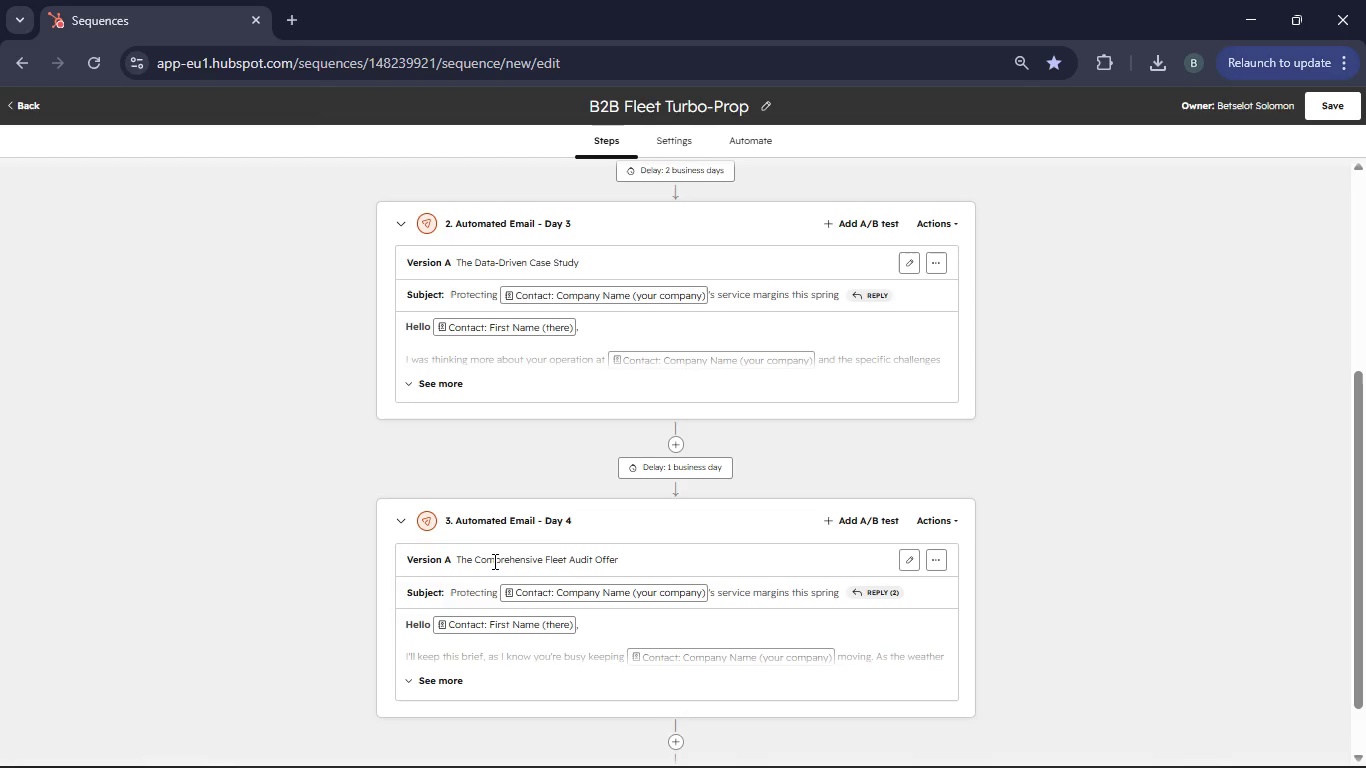 
wait(5.51)
 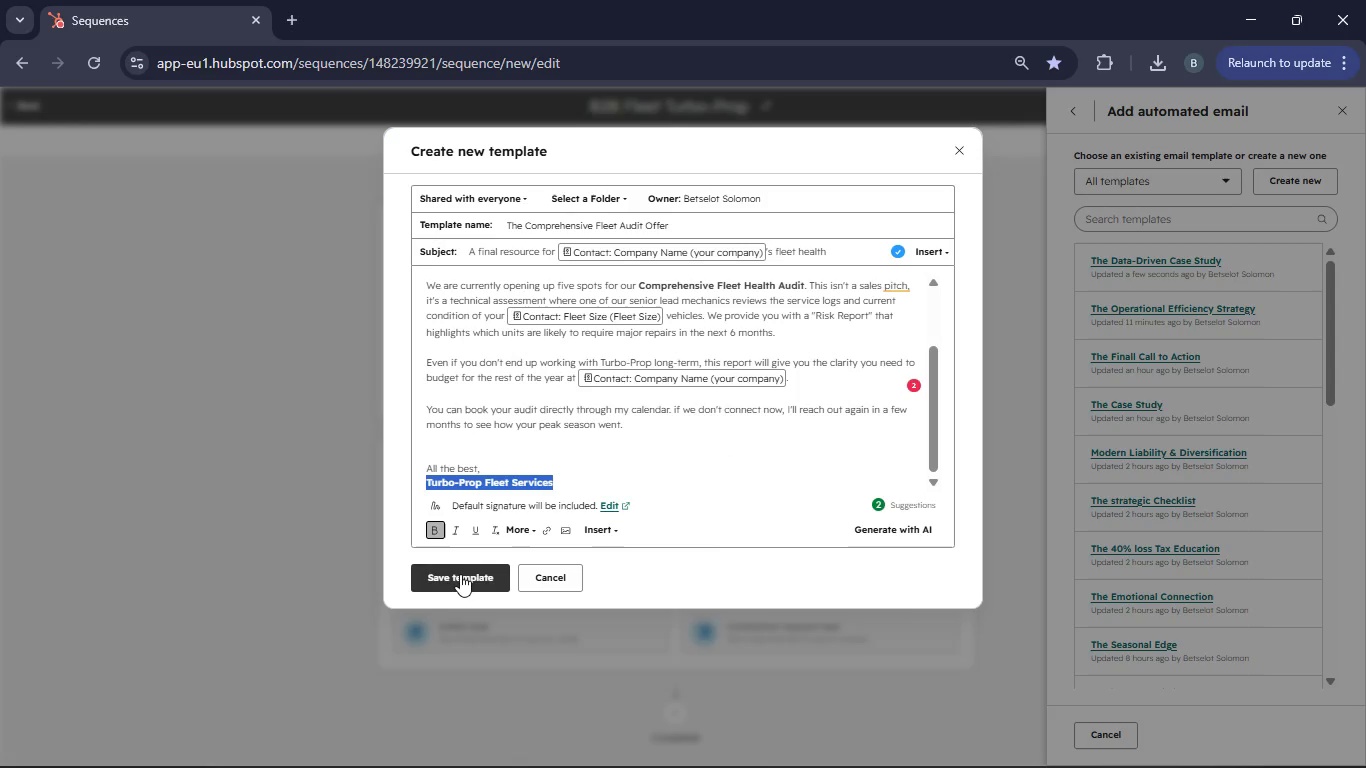 
left_click([1333, 116])
 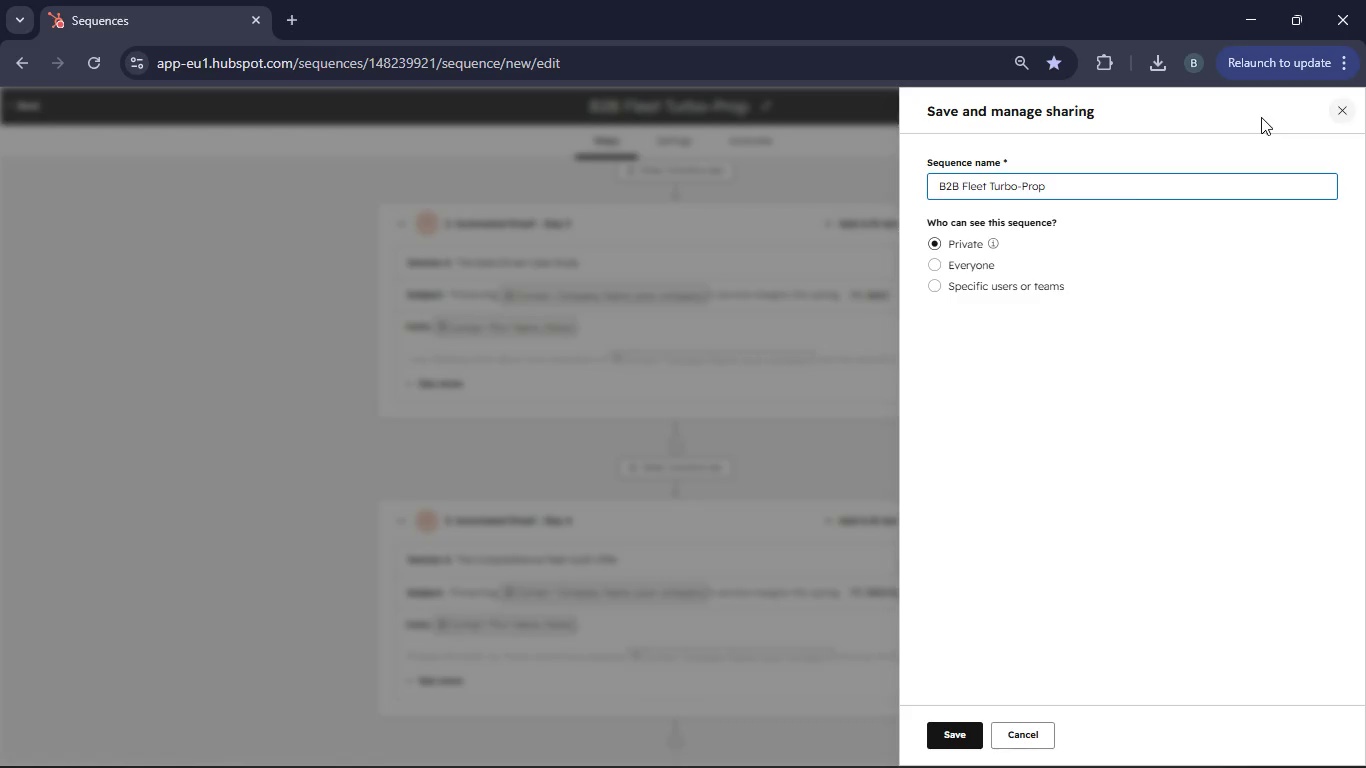 
left_click([987, 259])
 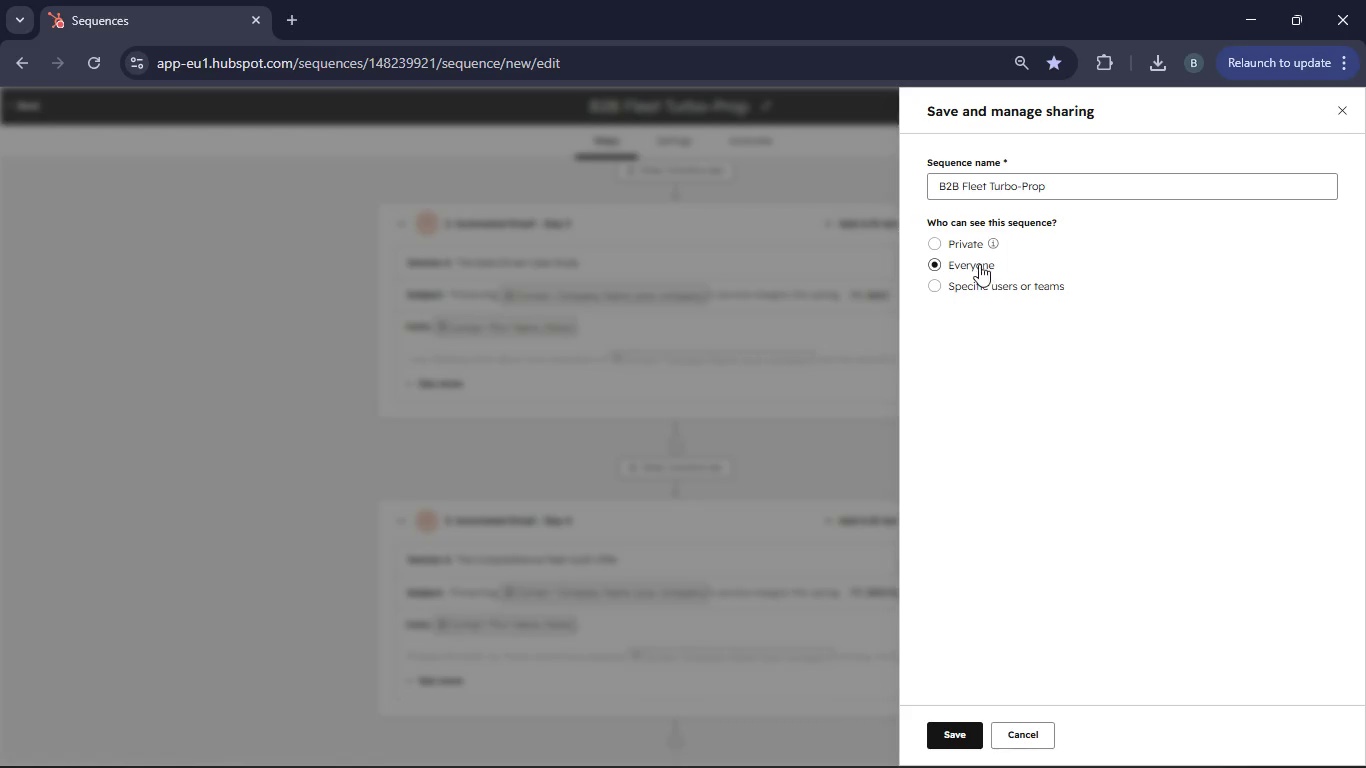 
wait(5.14)
 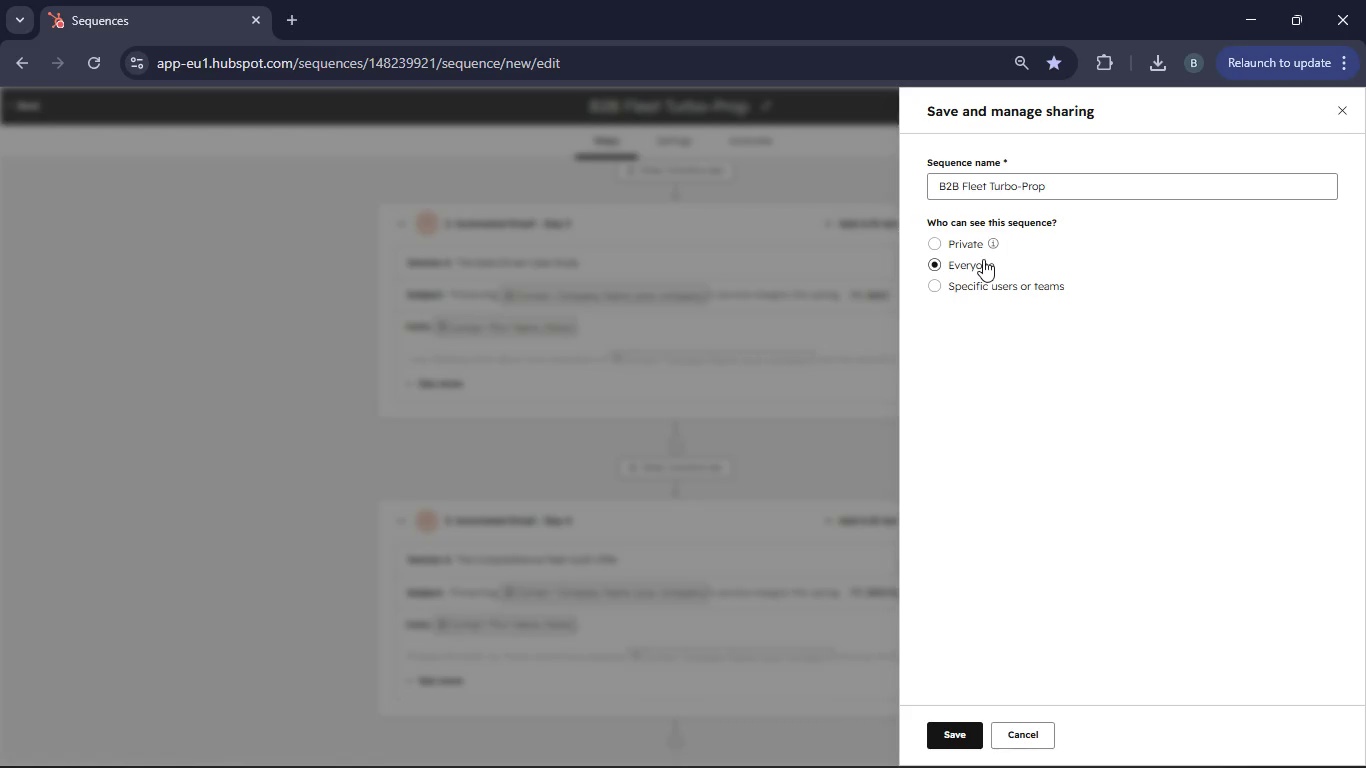 
left_click([973, 740])
 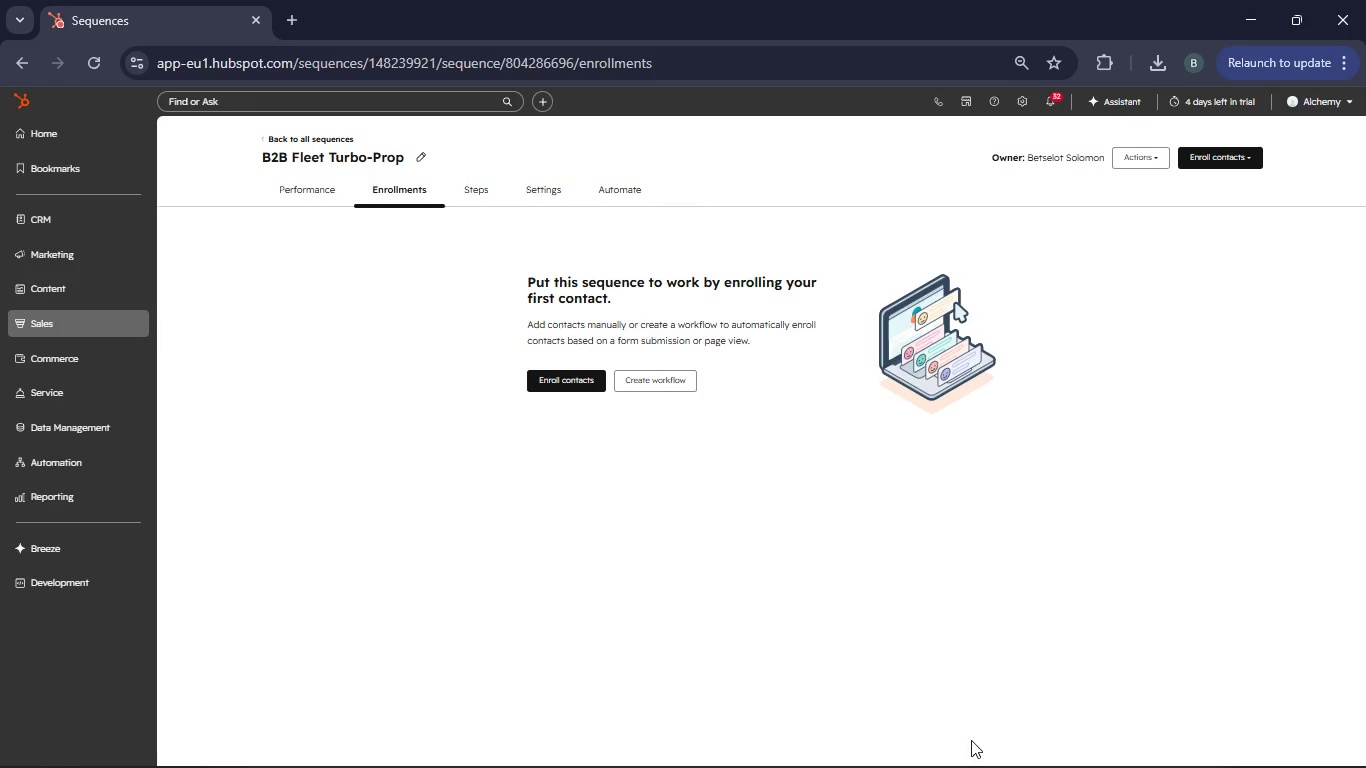 
wait(7.03)
 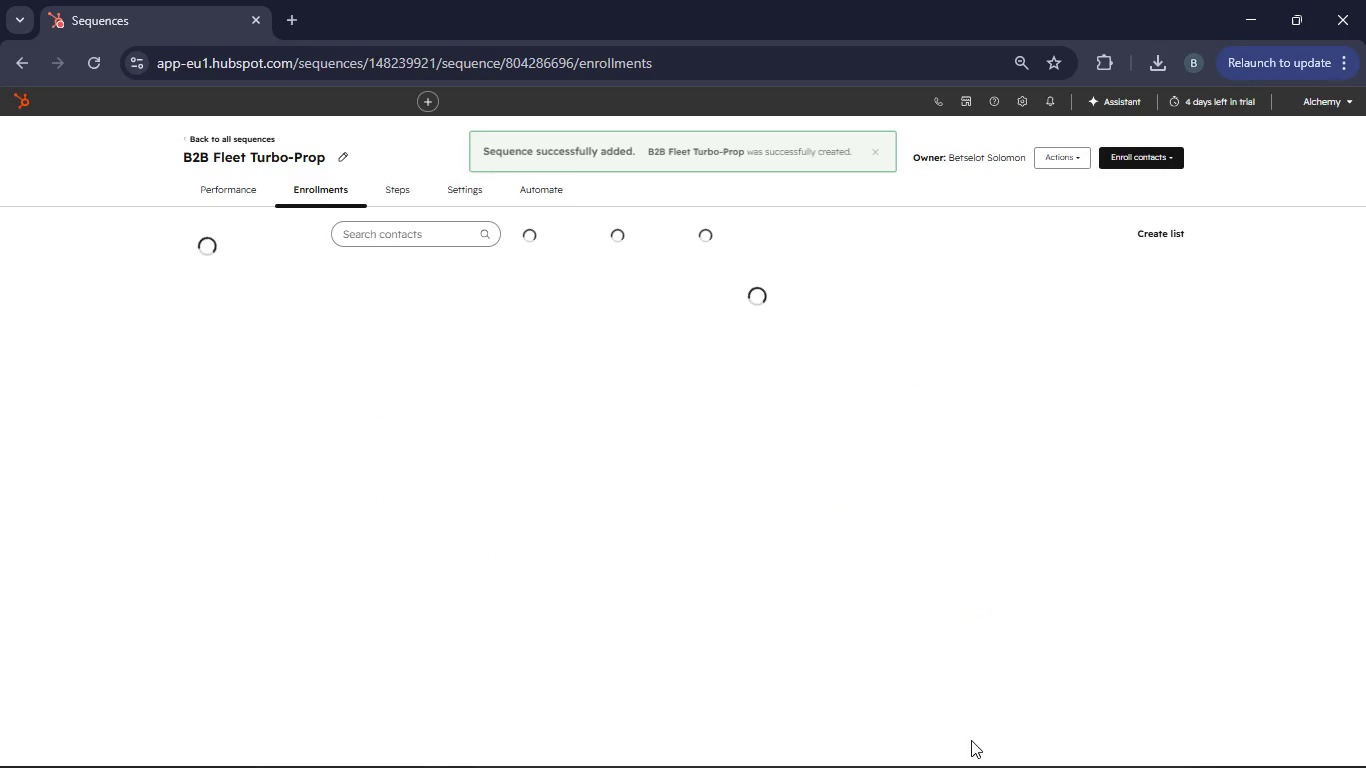 
left_click([478, 195])
 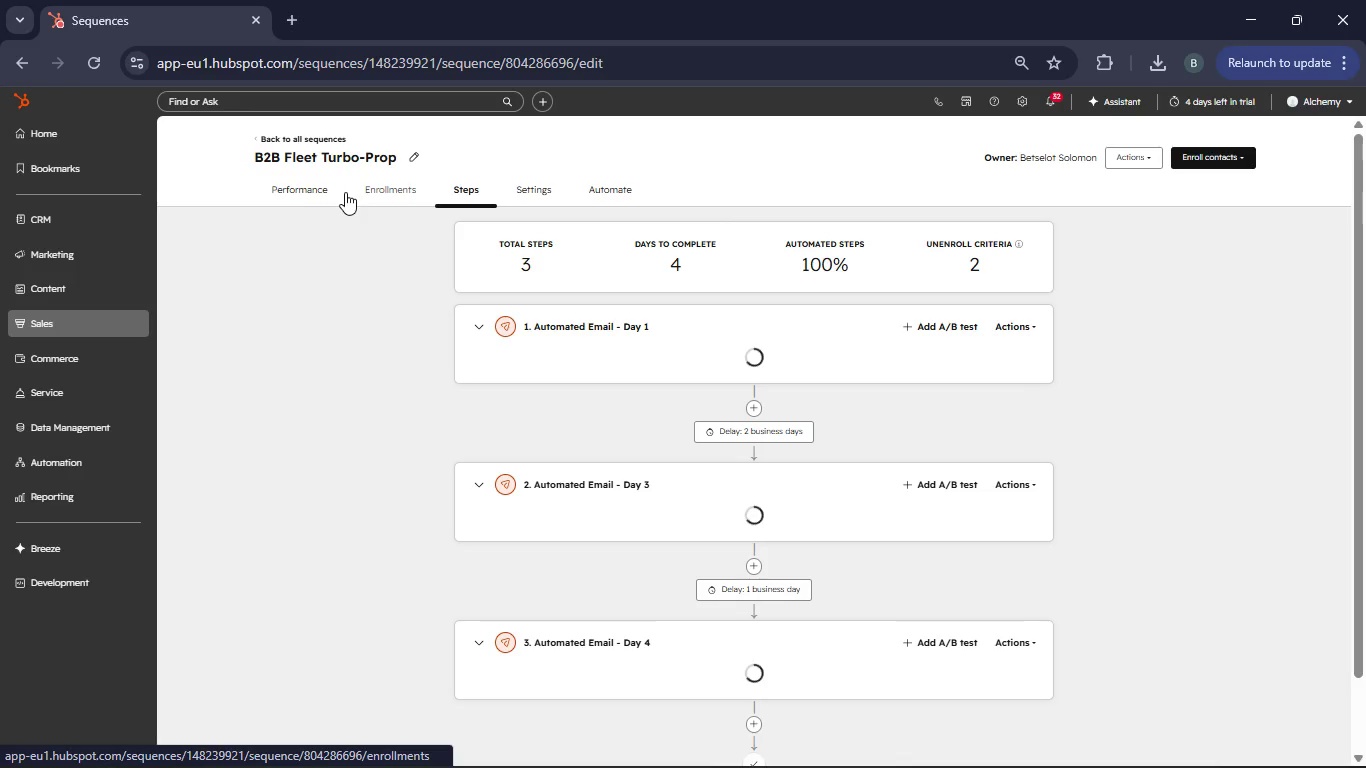 
double_click([373, 192])
 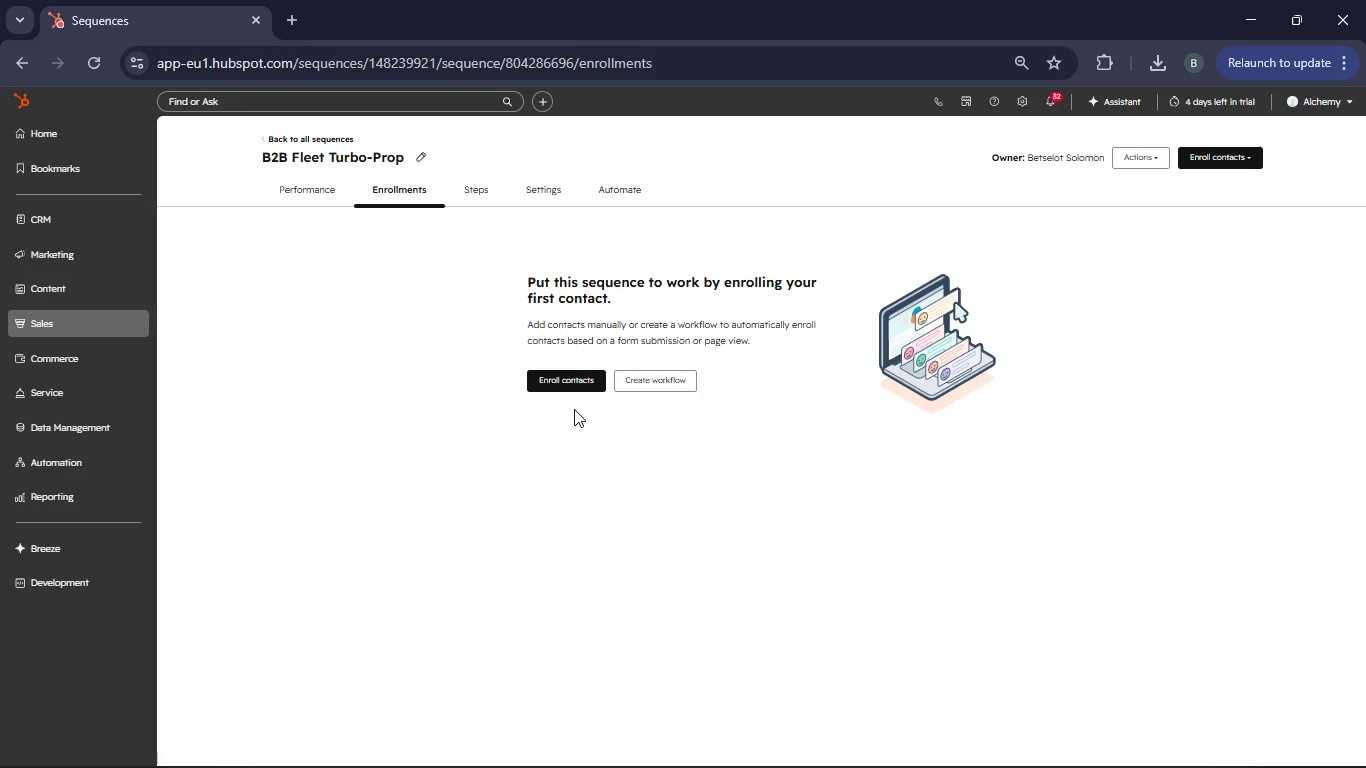 
left_click([573, 382])
 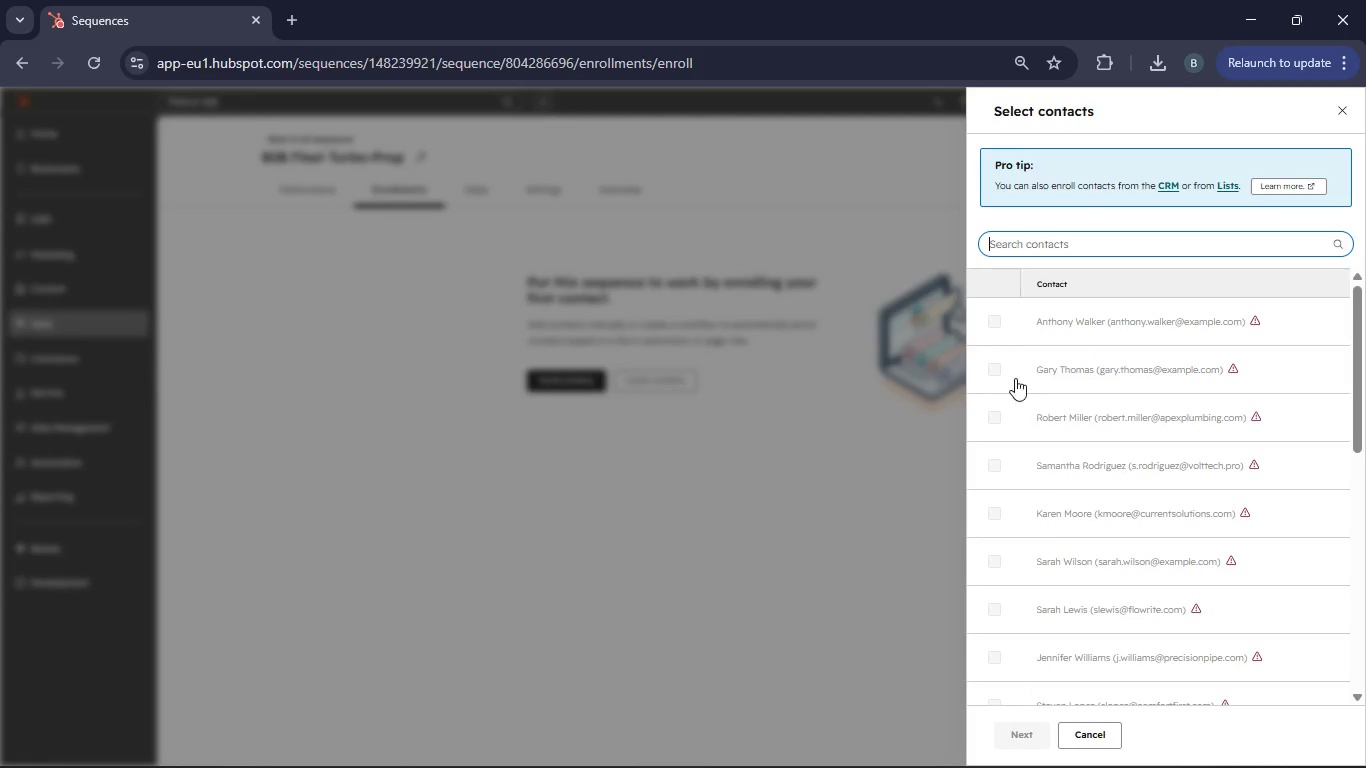 
left_click([1116, 315])
 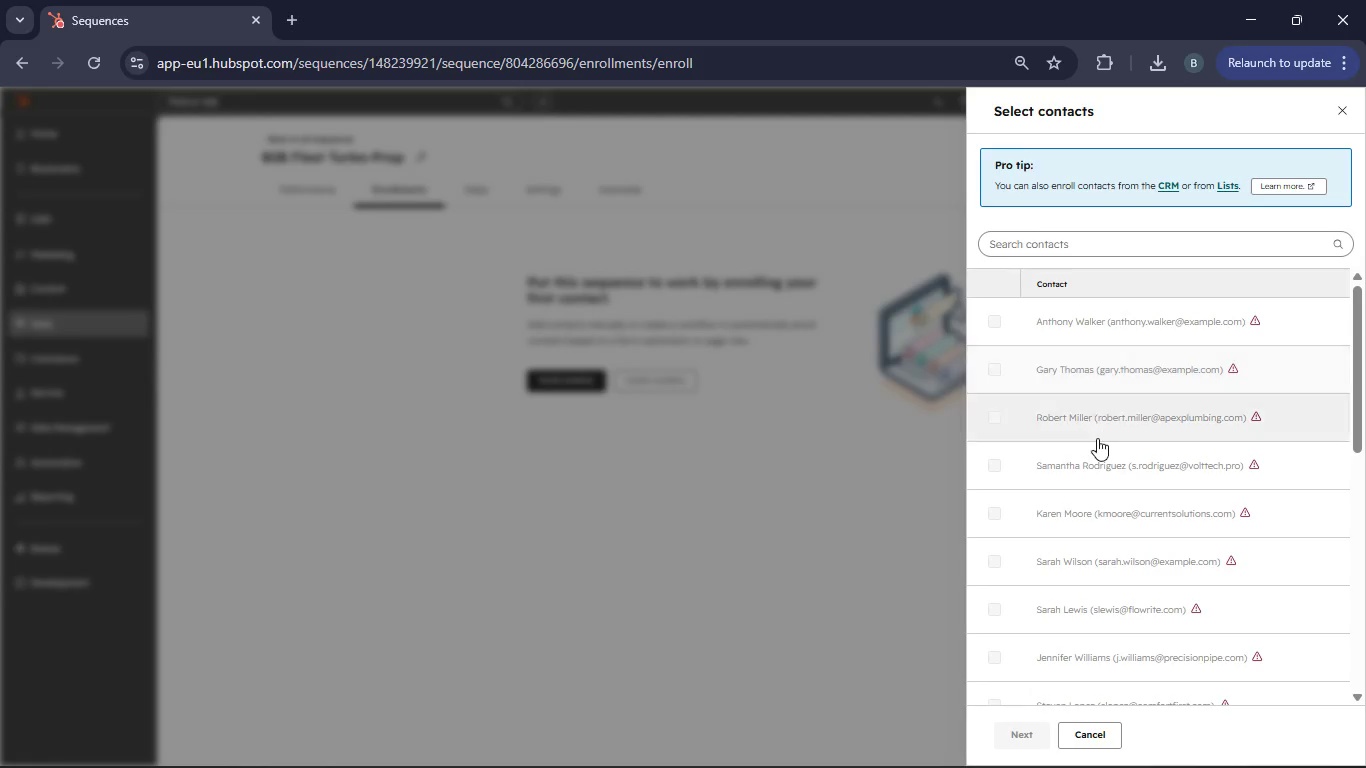 
double_click([1098, 439])
 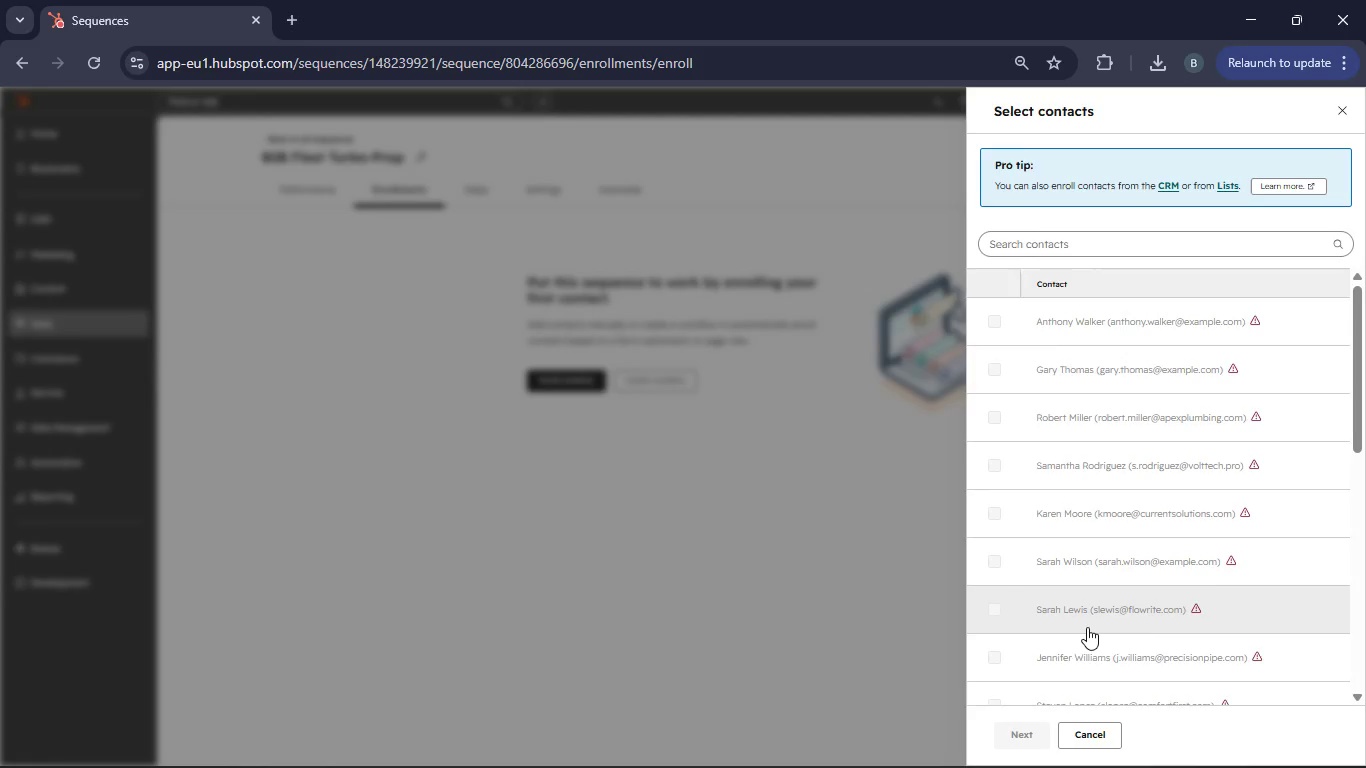 
scroll: coordinate [1081, 615], scroll_direction: down, amount: 2.0
 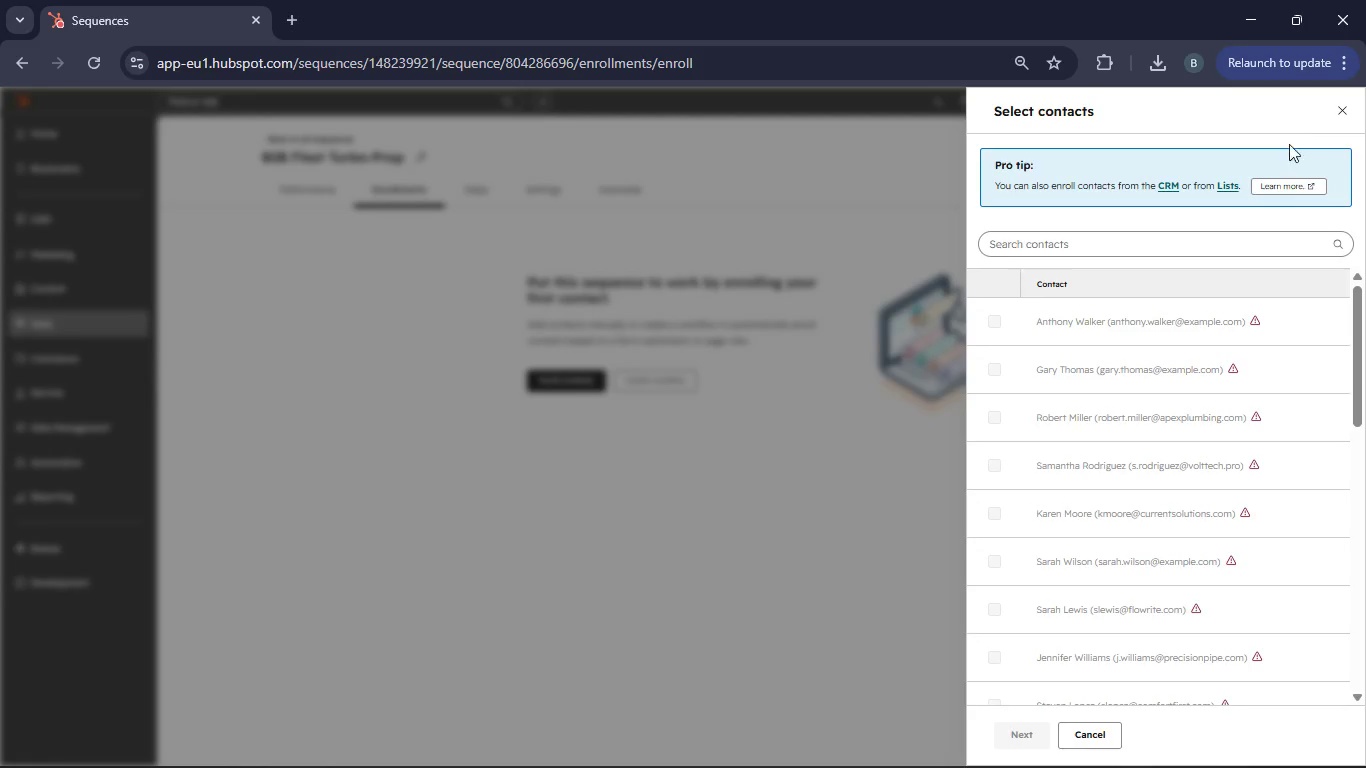 
left_click([1345, 104])
 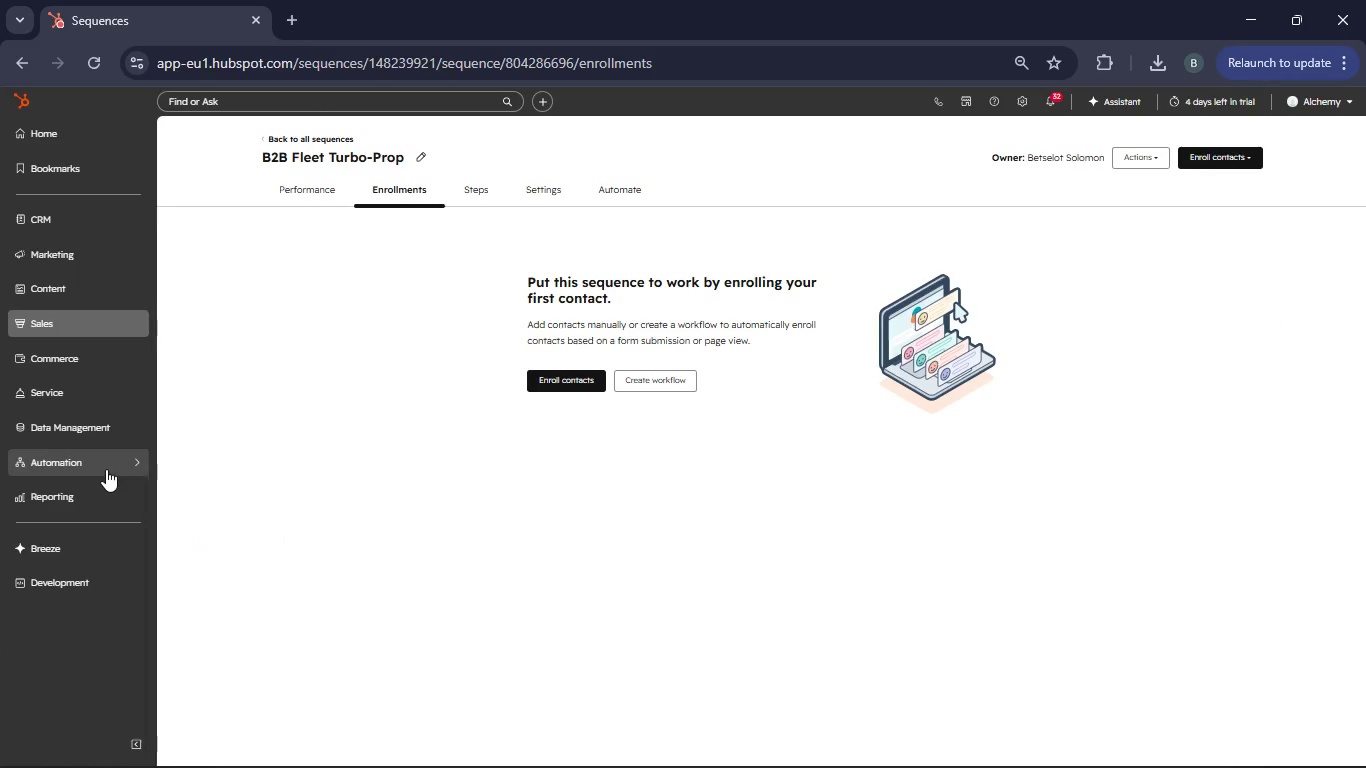 
left_click([105, 494])
 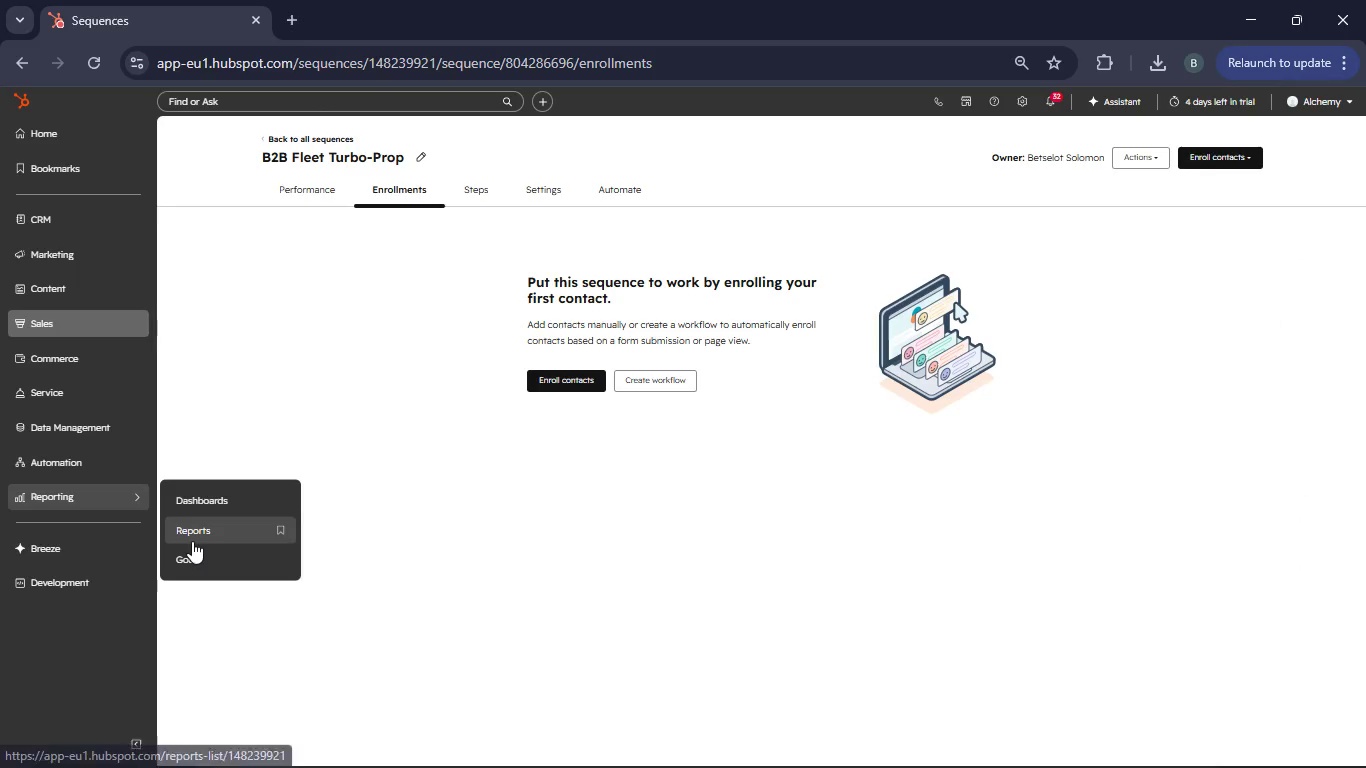 
left_click([193, 538])
 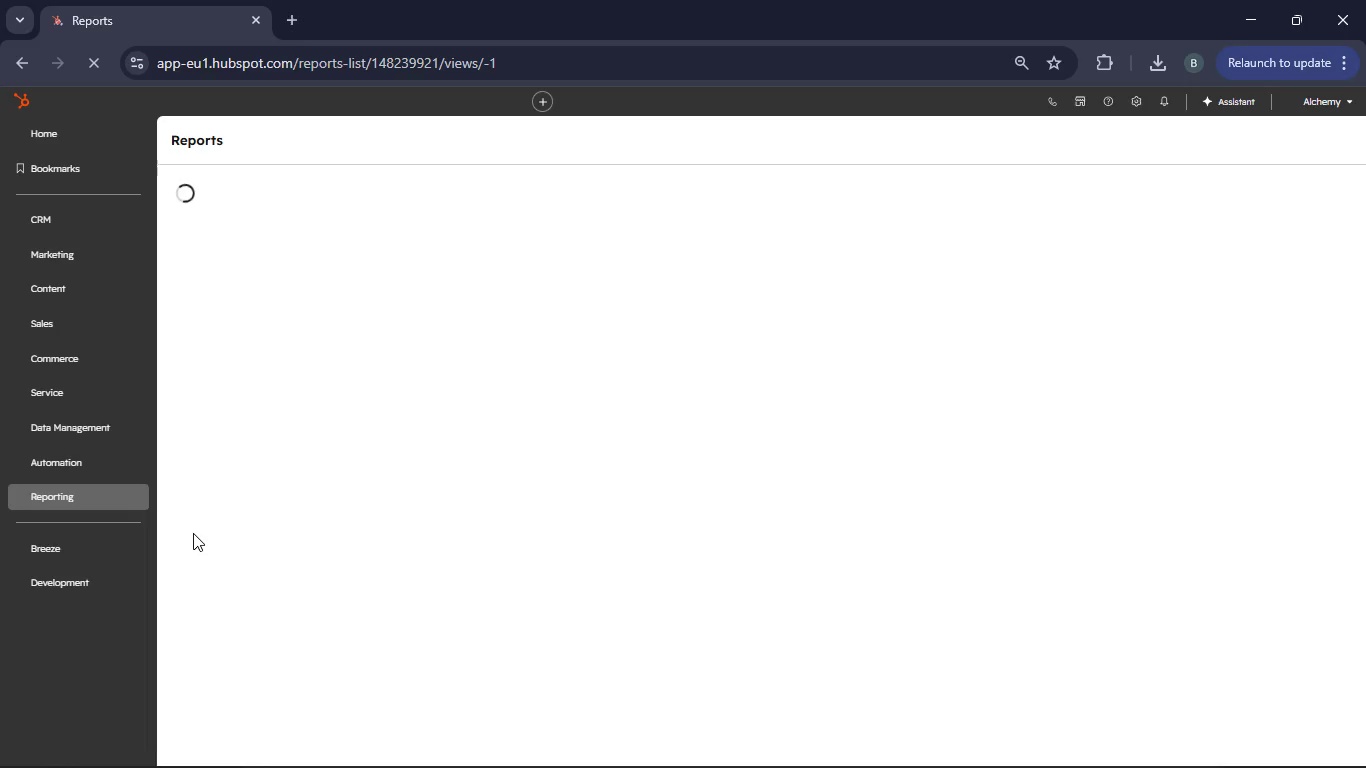 
wait(10.61)
 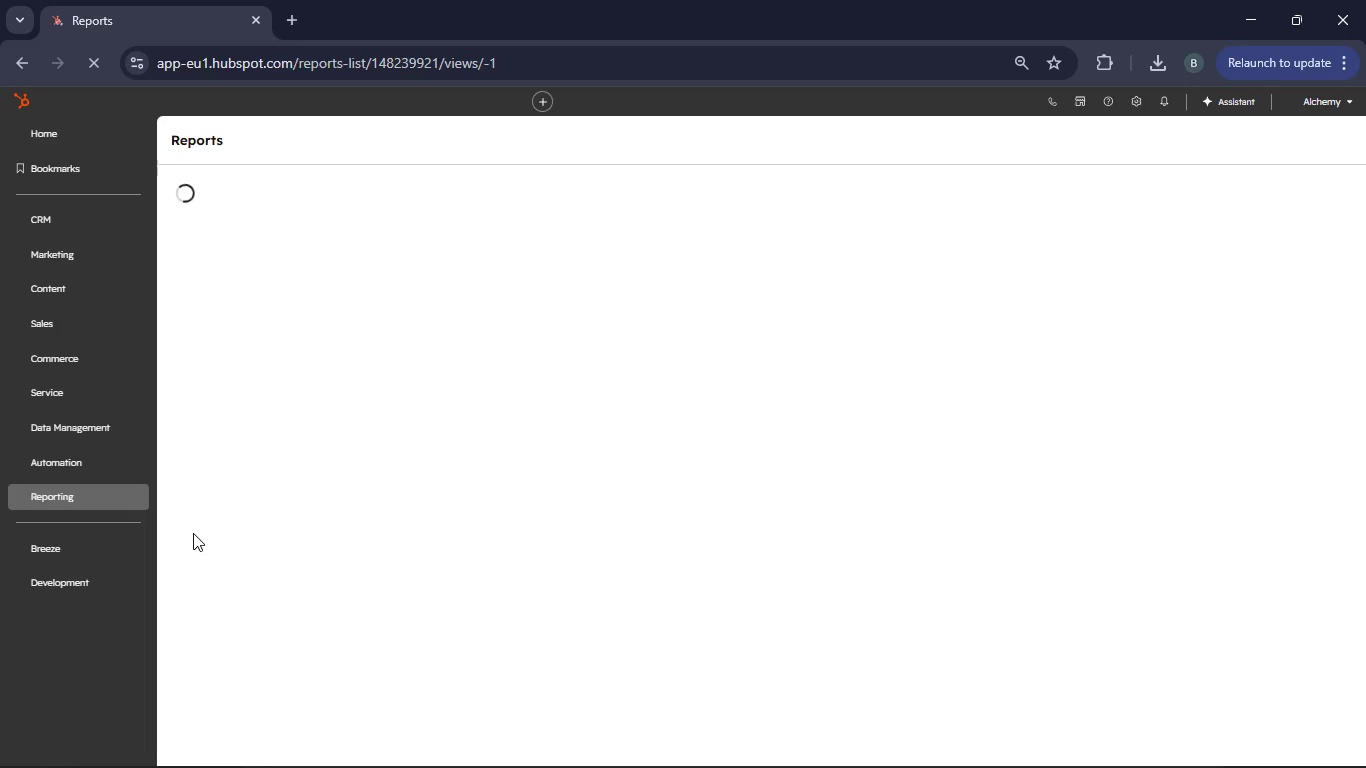 
left_click([1319, 148])
 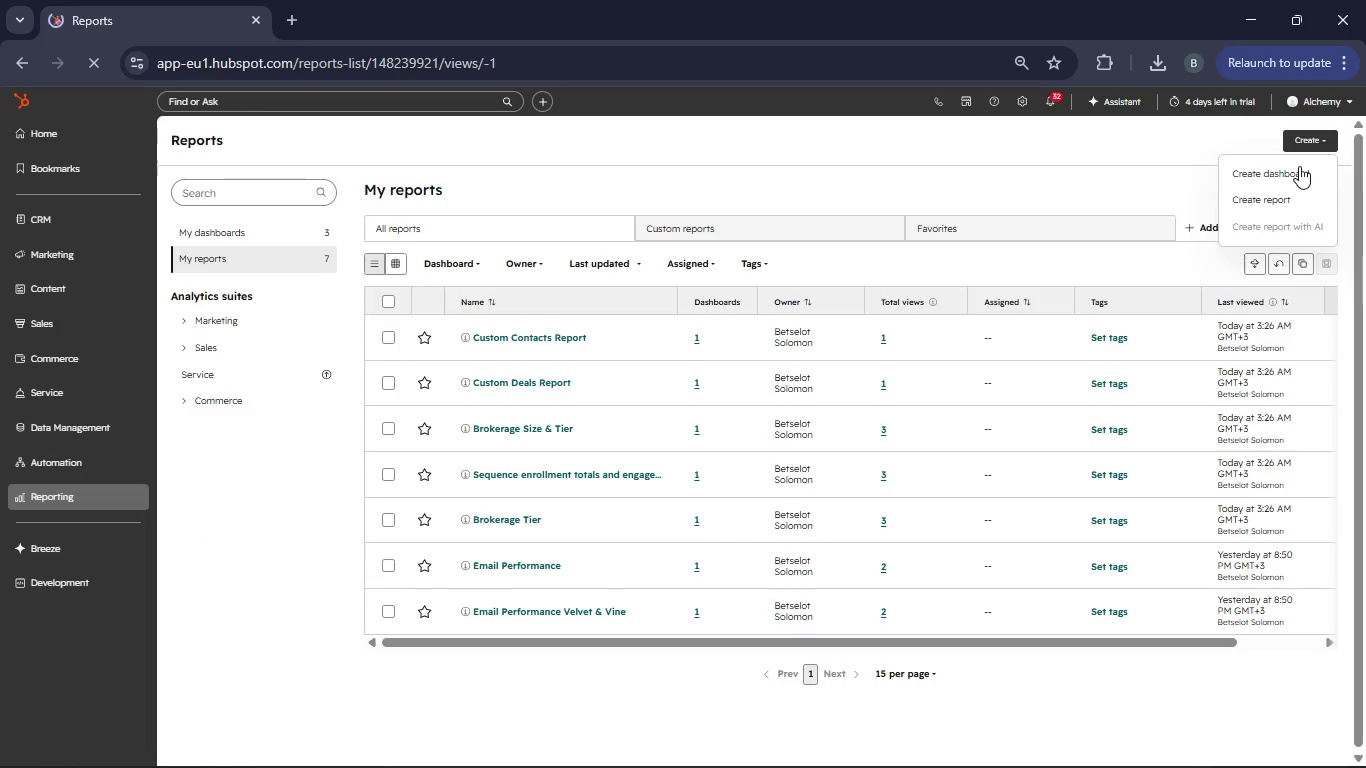 
left_click([1297, 167])
 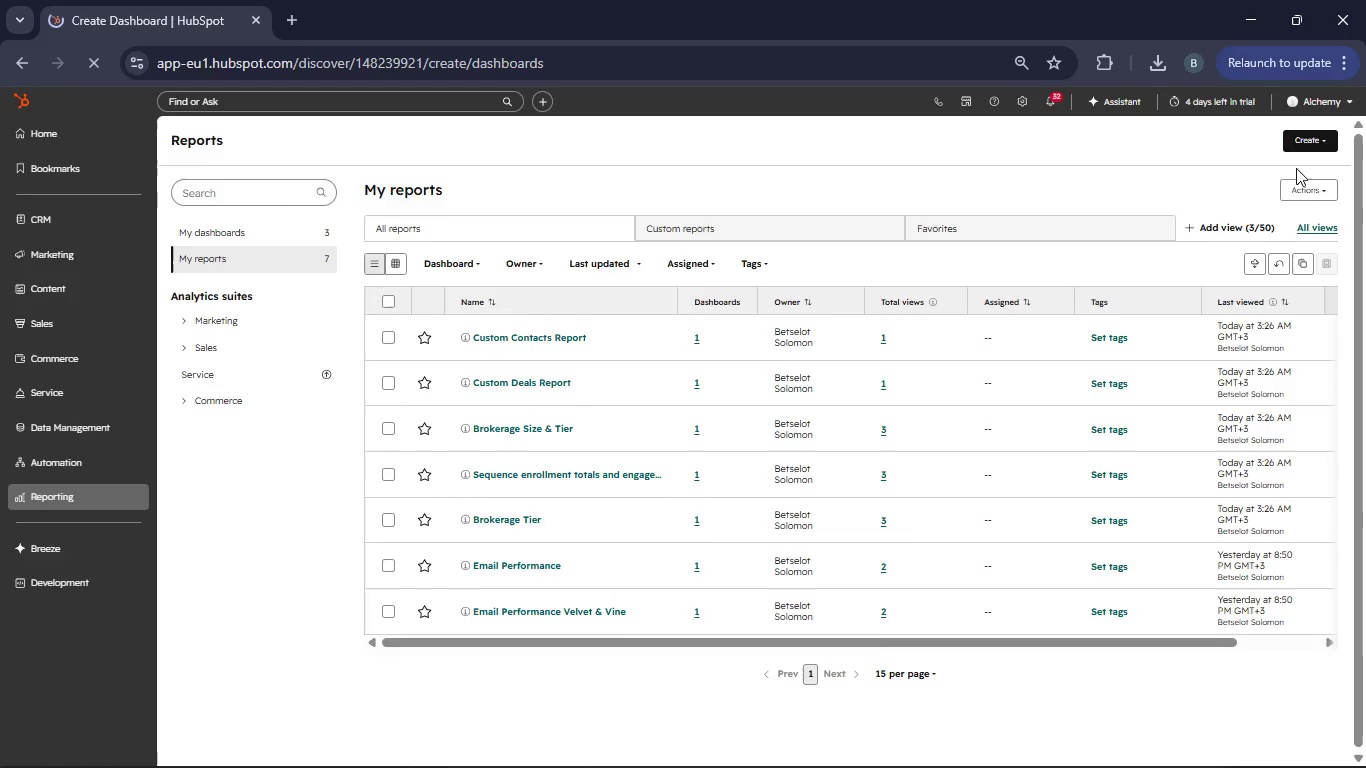 
wait(5.92)
 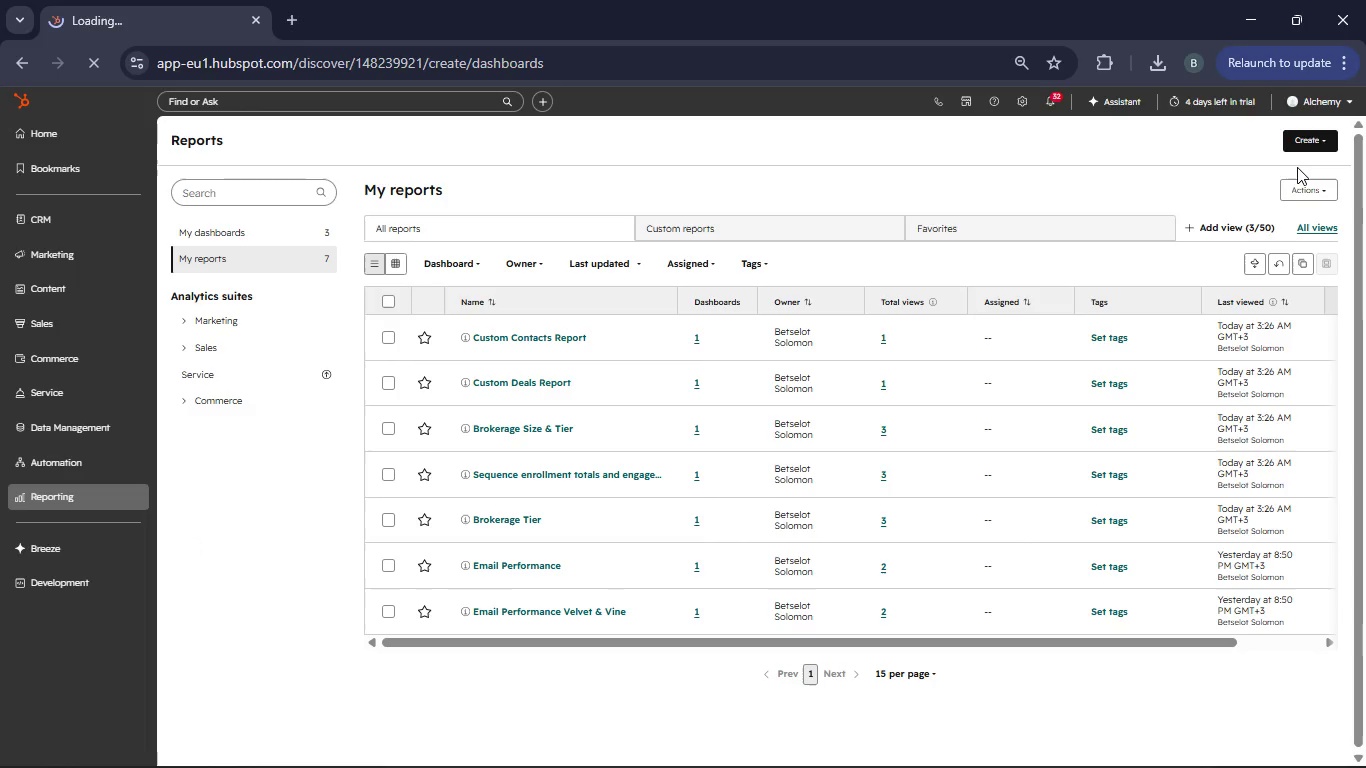 
left_click([290, 184])
 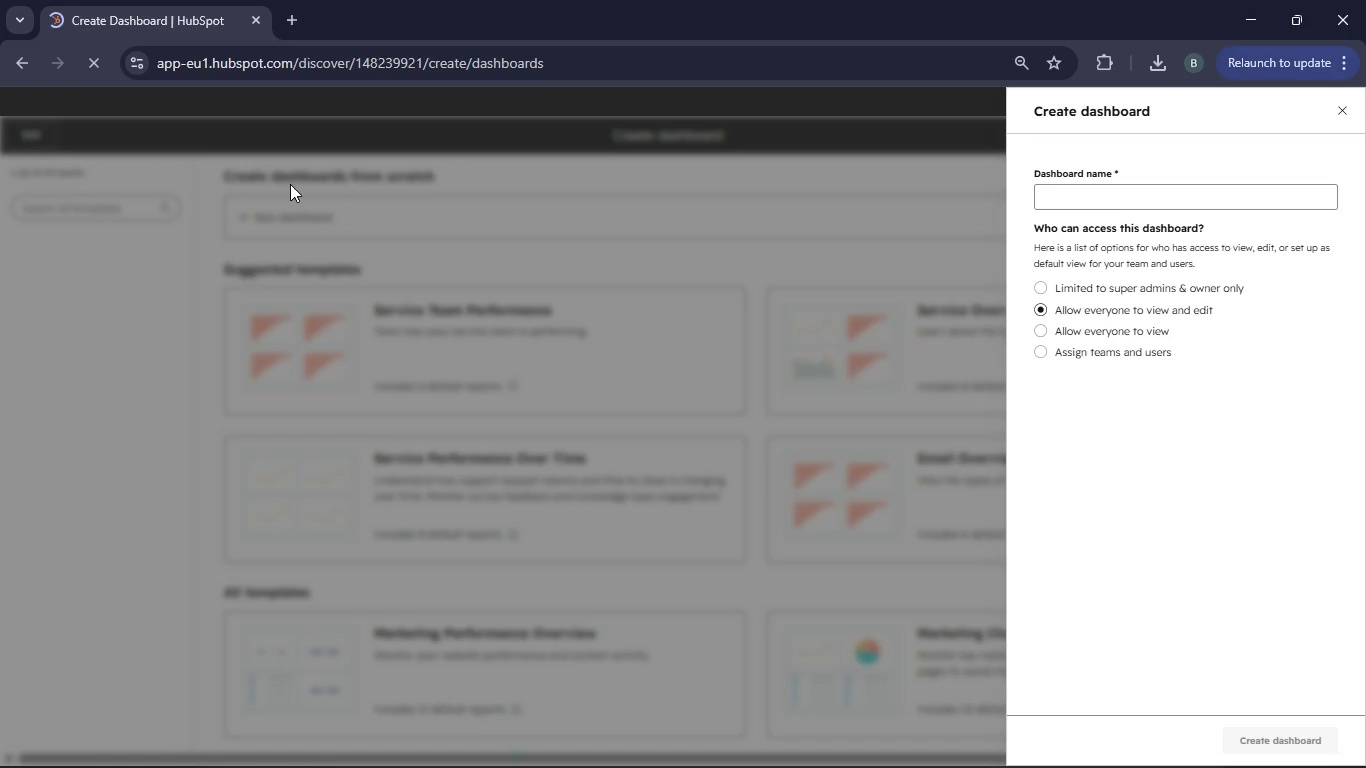 
left_click([1066, 202])
 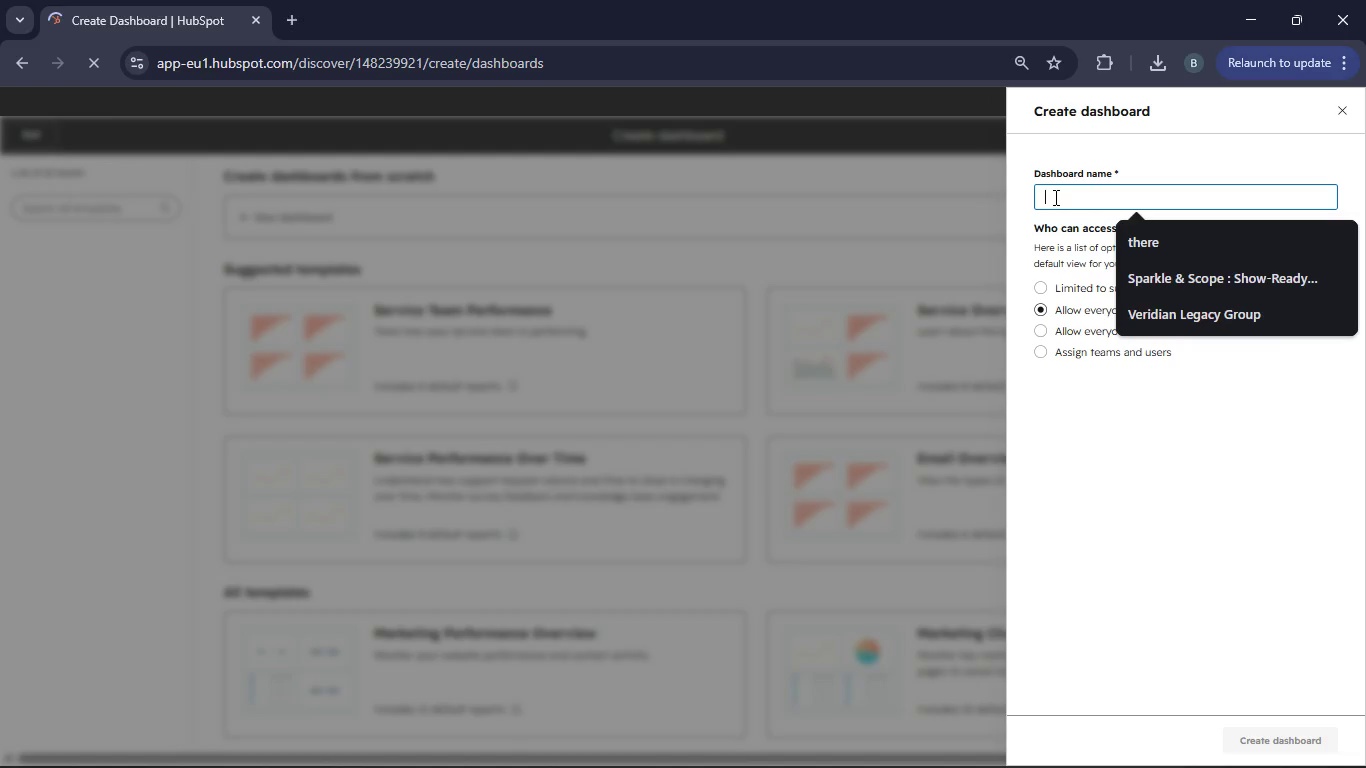 
type(Spng MNTANAnce Outreach)
 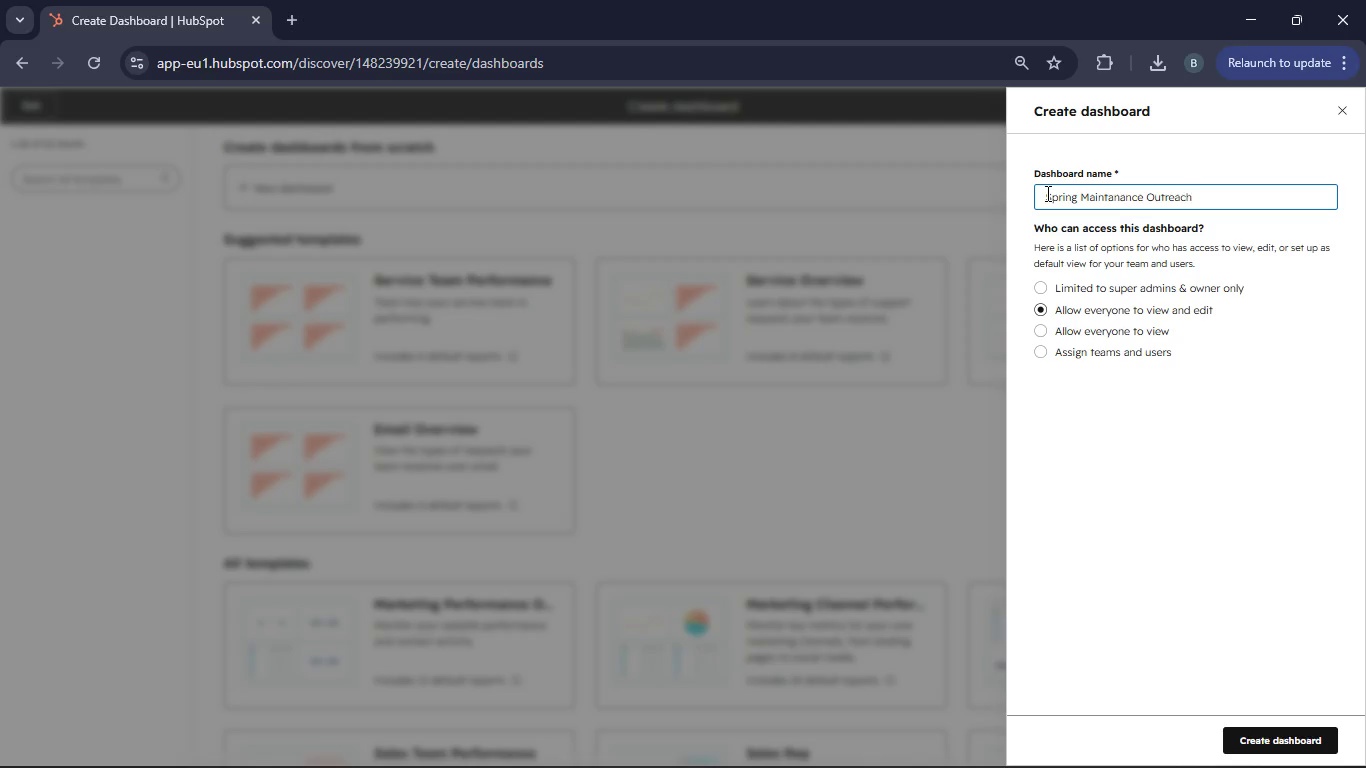 
hold_key(key=I, duration=2.48)
 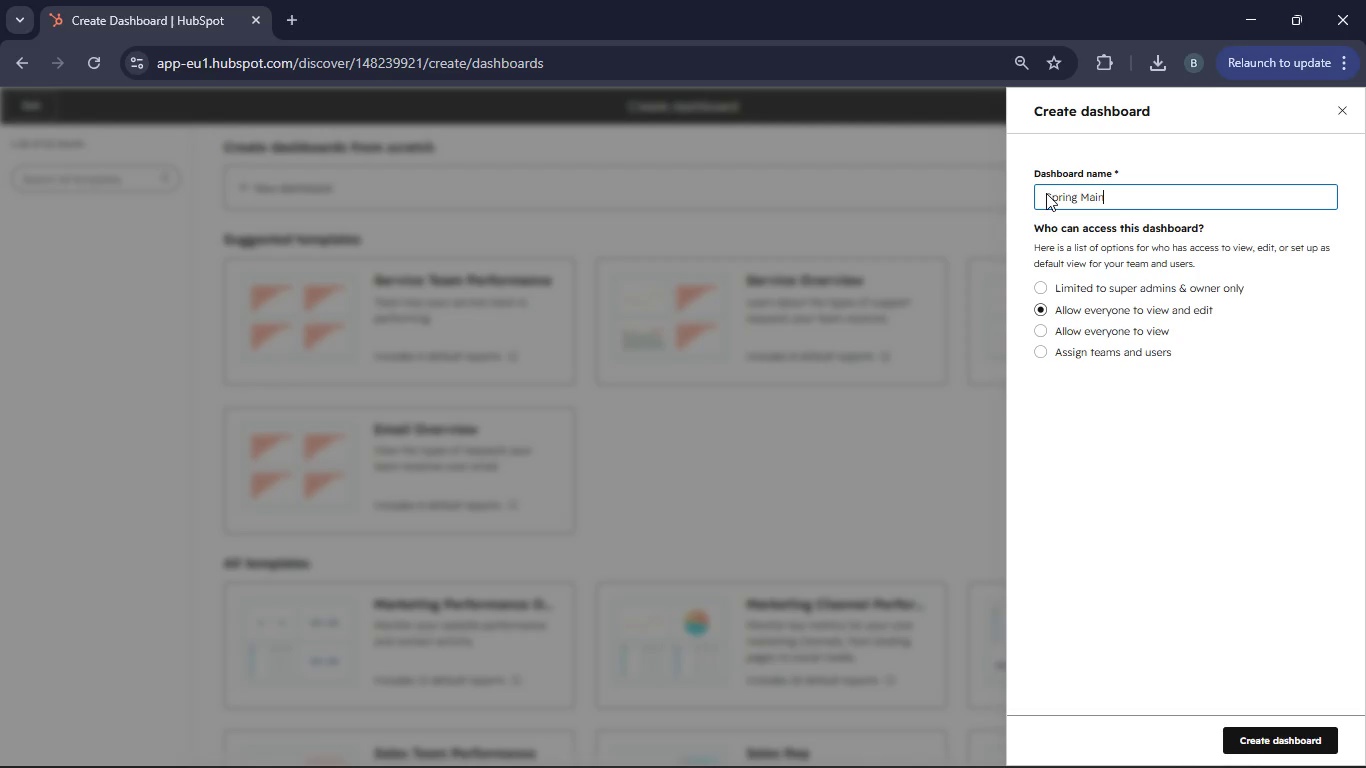 
left_click([1298, 744])
 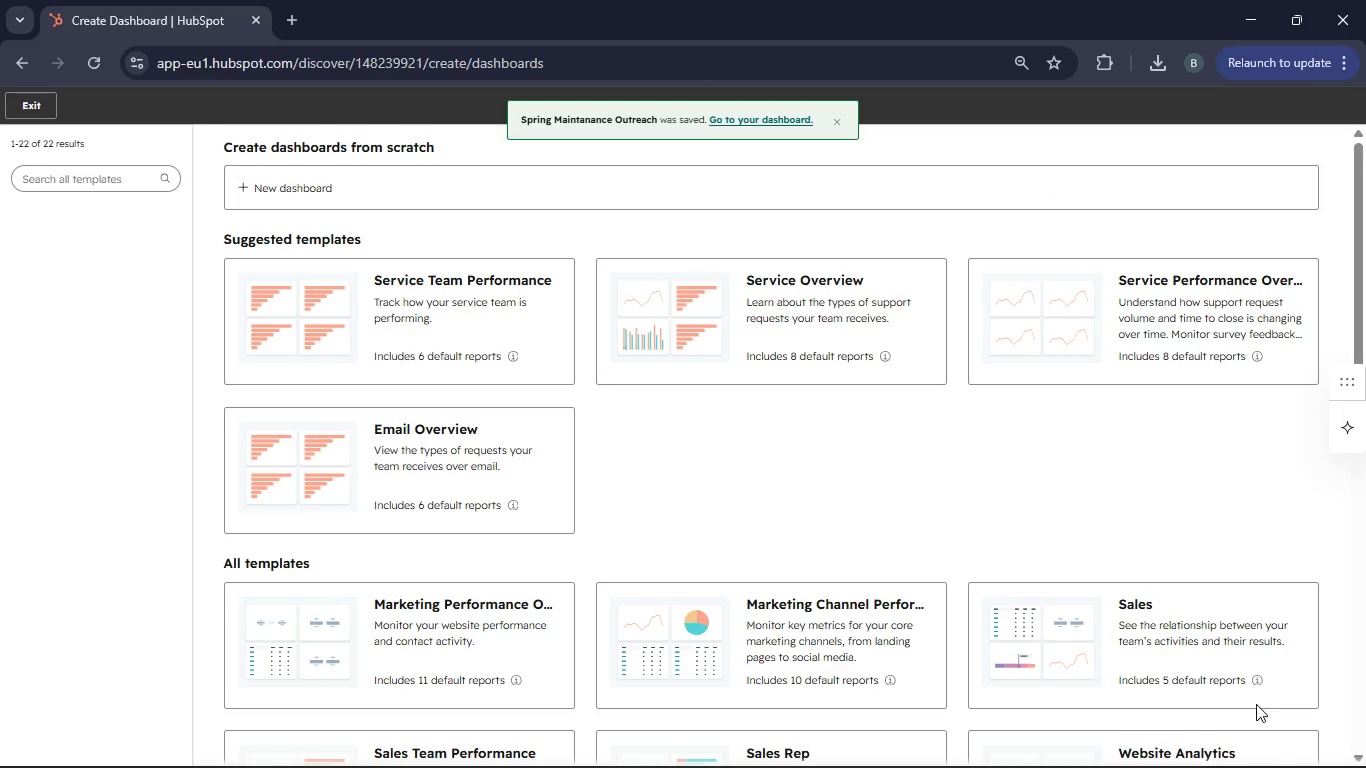 
wait(5.83)
 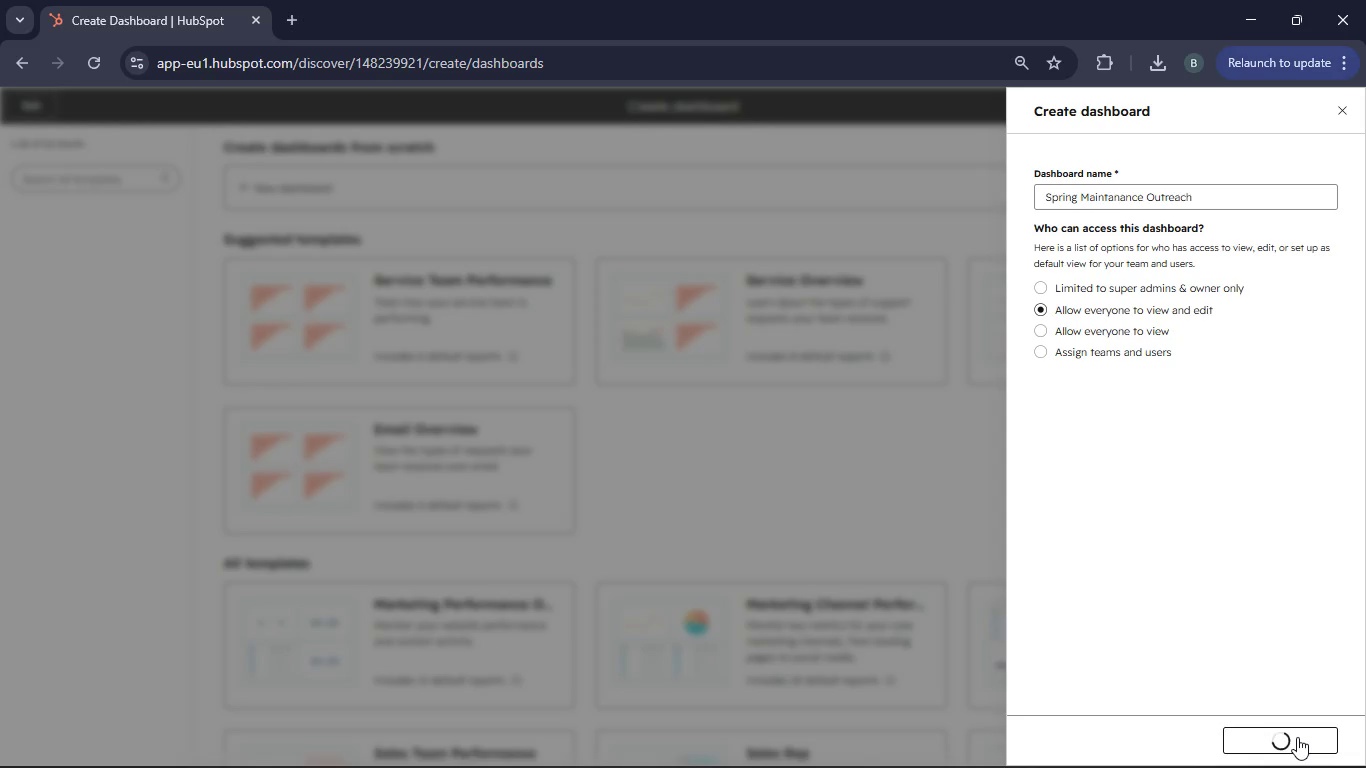 
left_click([24, 107])
 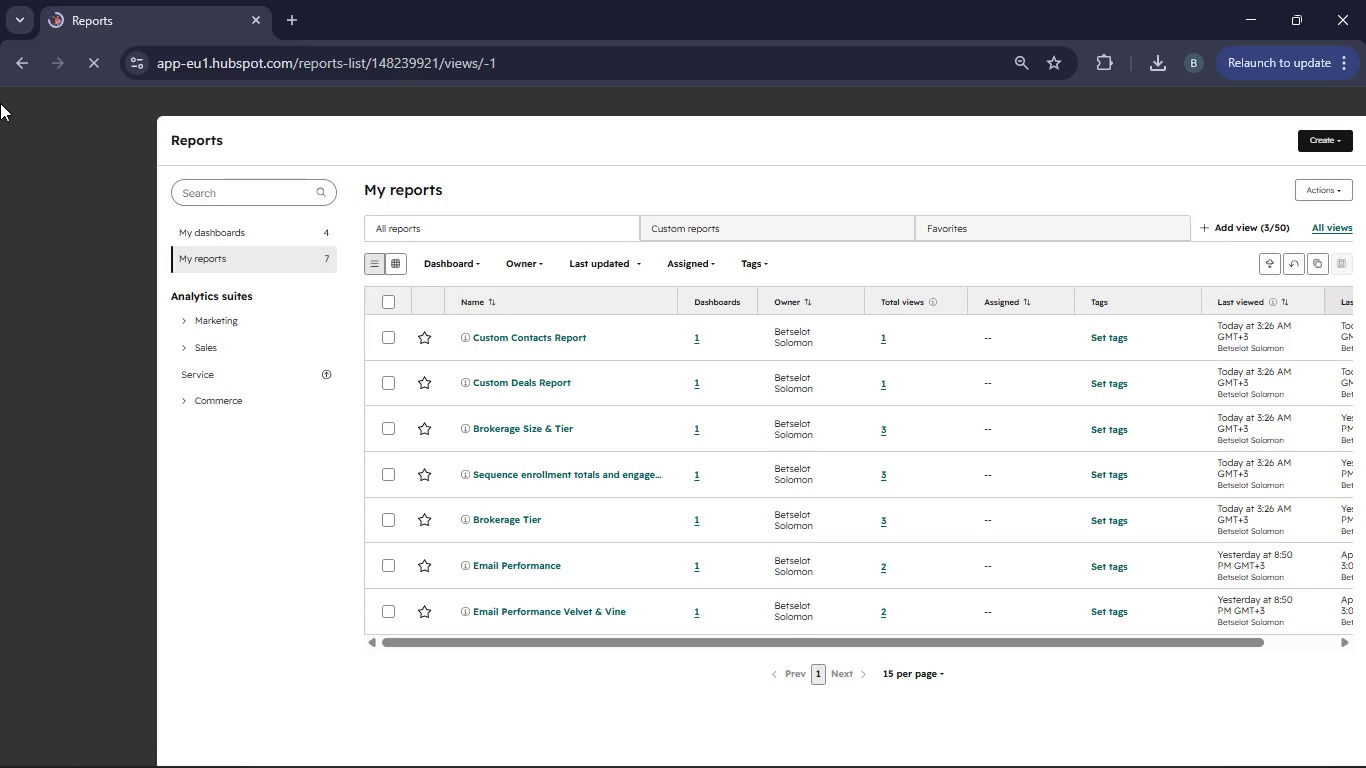 
wait(13.94)
 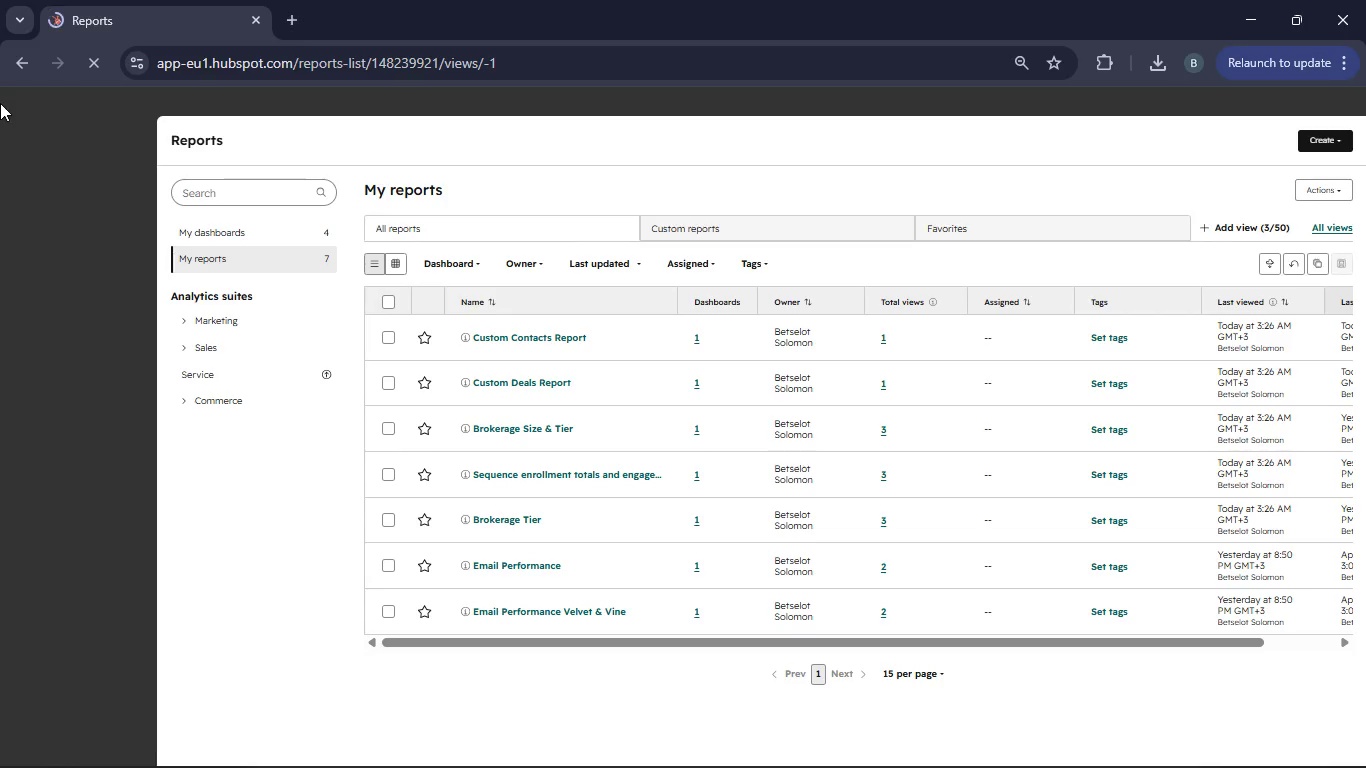 
left_click([1337, 141])
 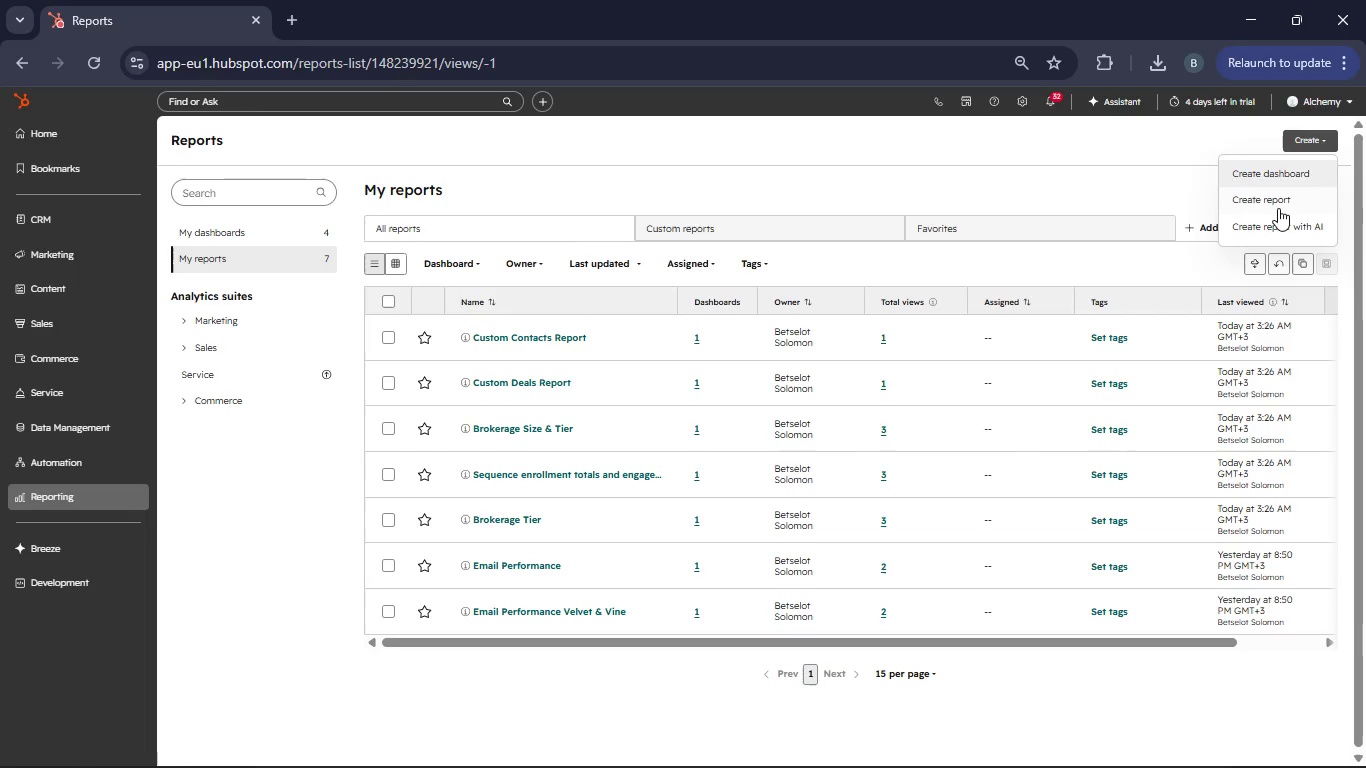 
left_click([1271, 206])
 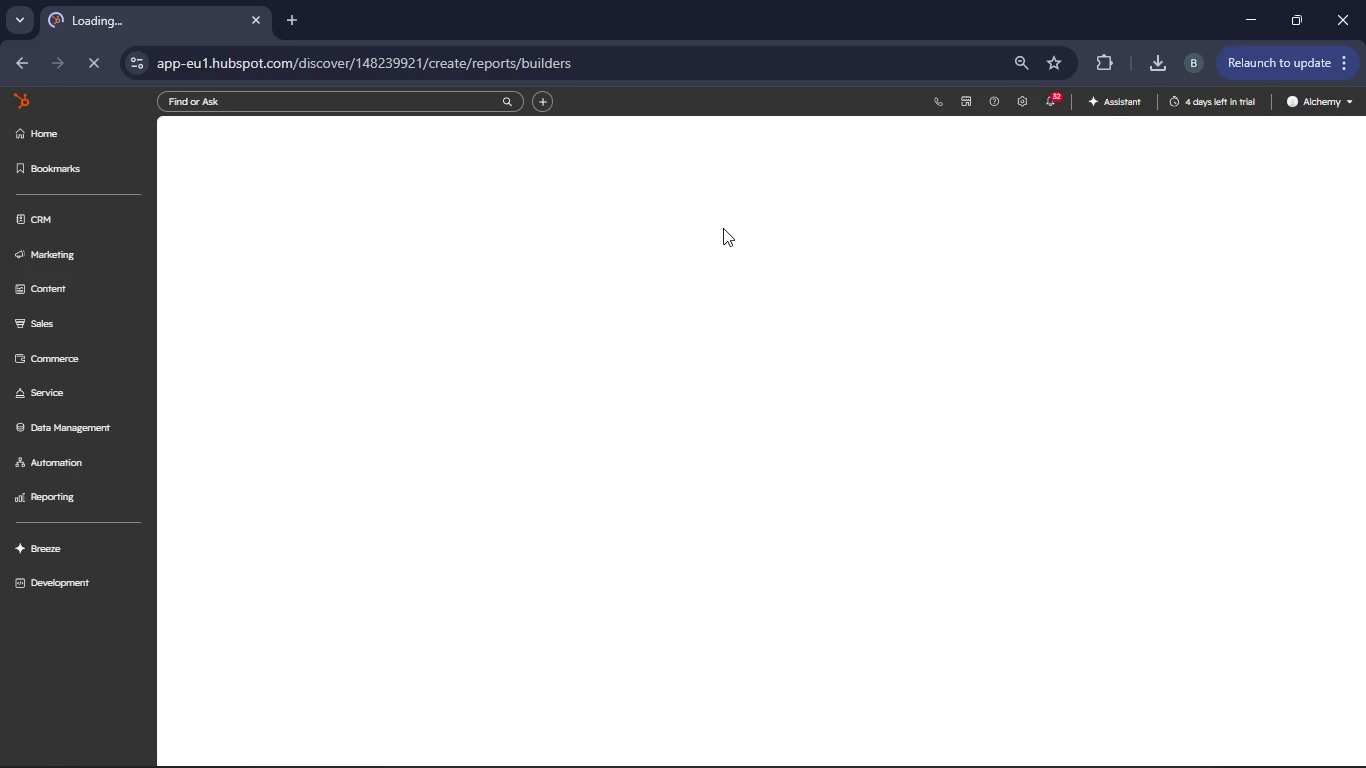 
wait(8.95)
 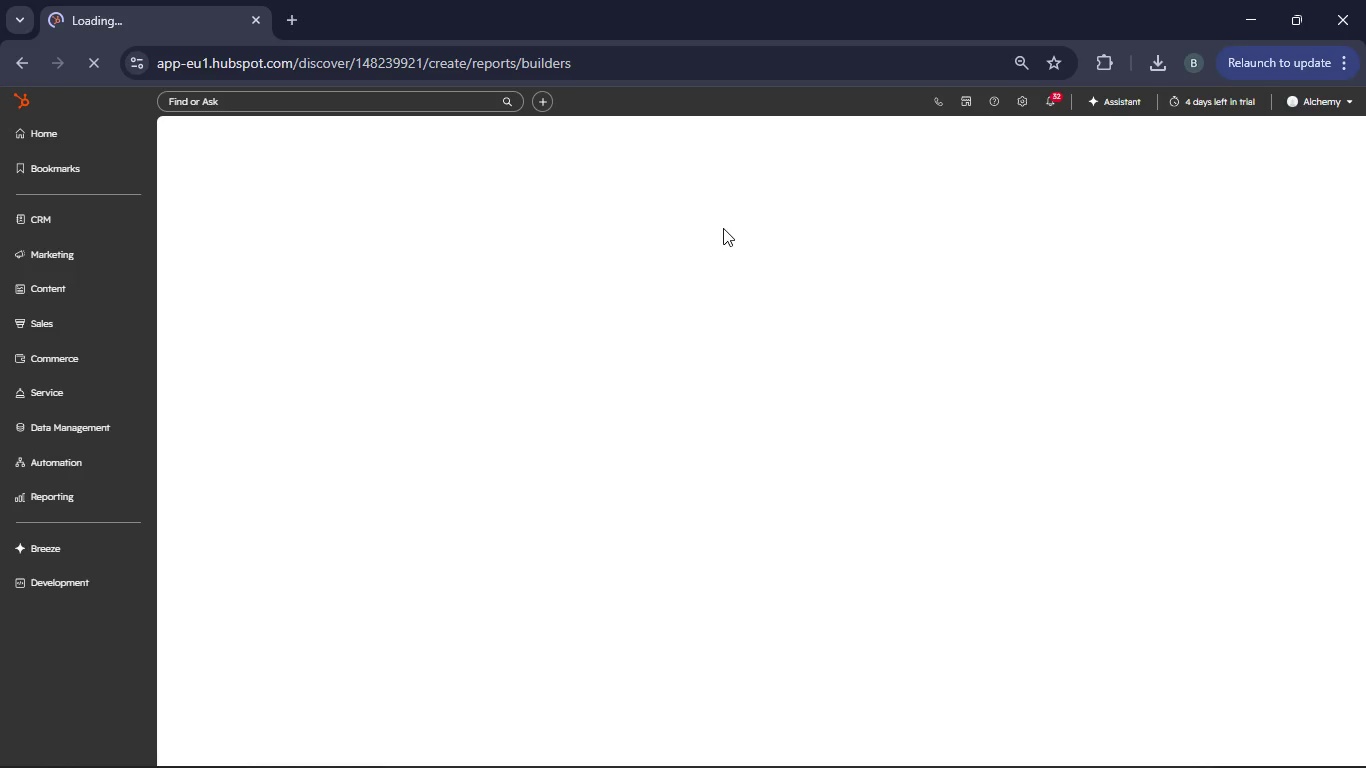 
left_click([162, 231])
 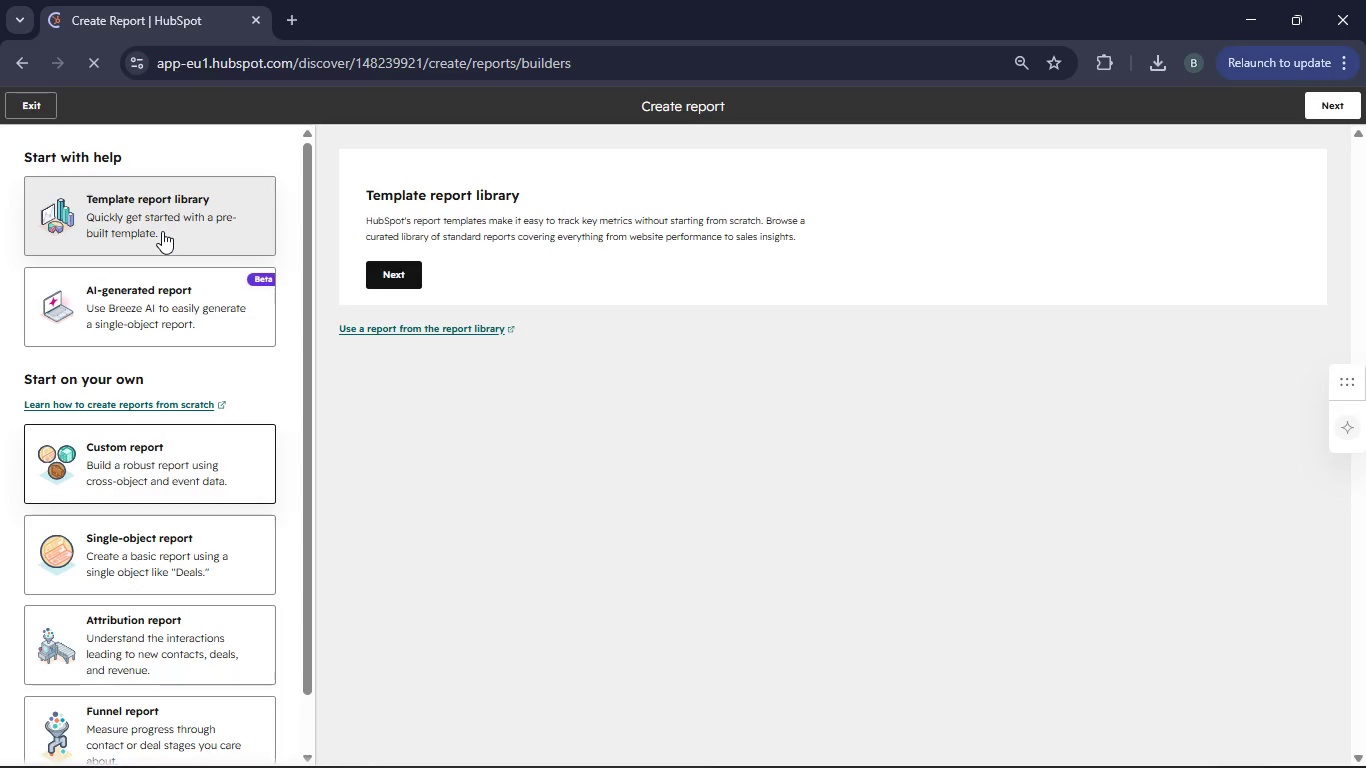 
left_click([386, 278])
 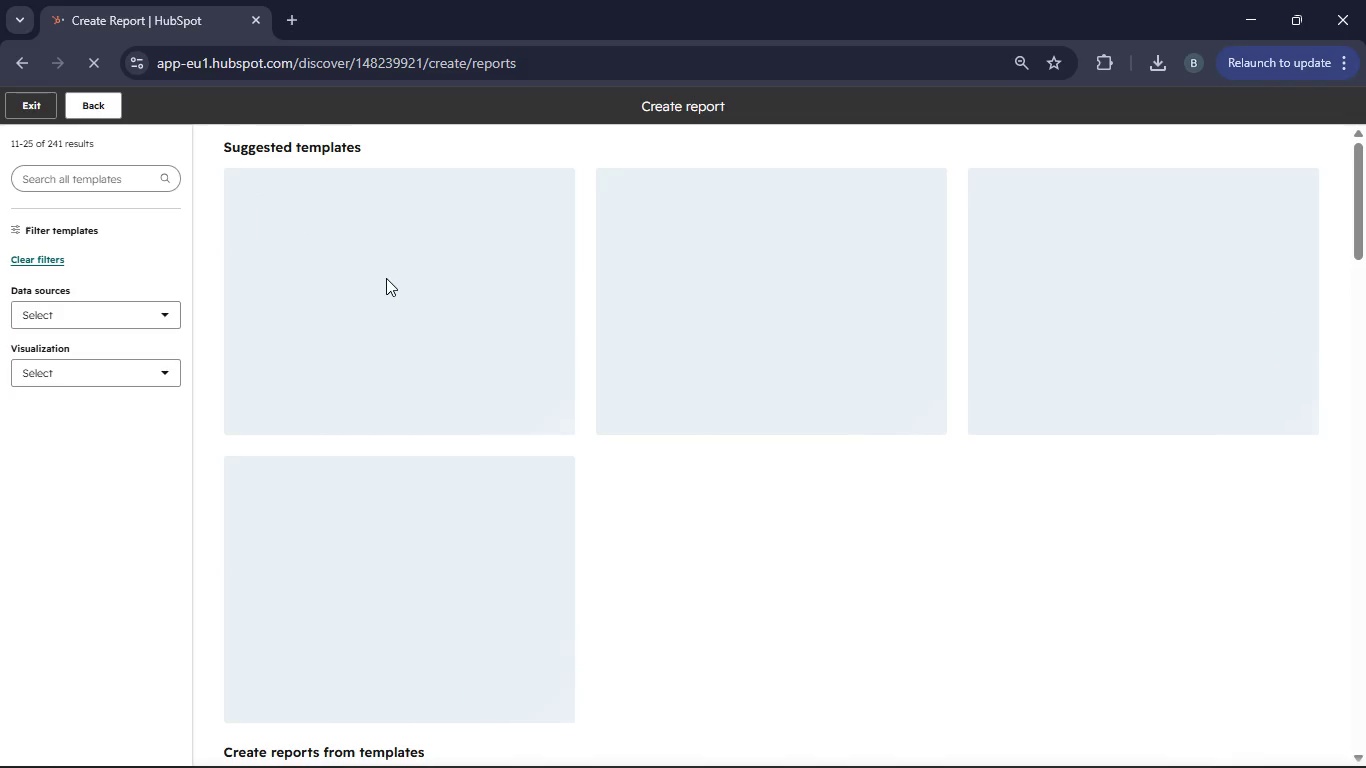 
wait(9.67)
 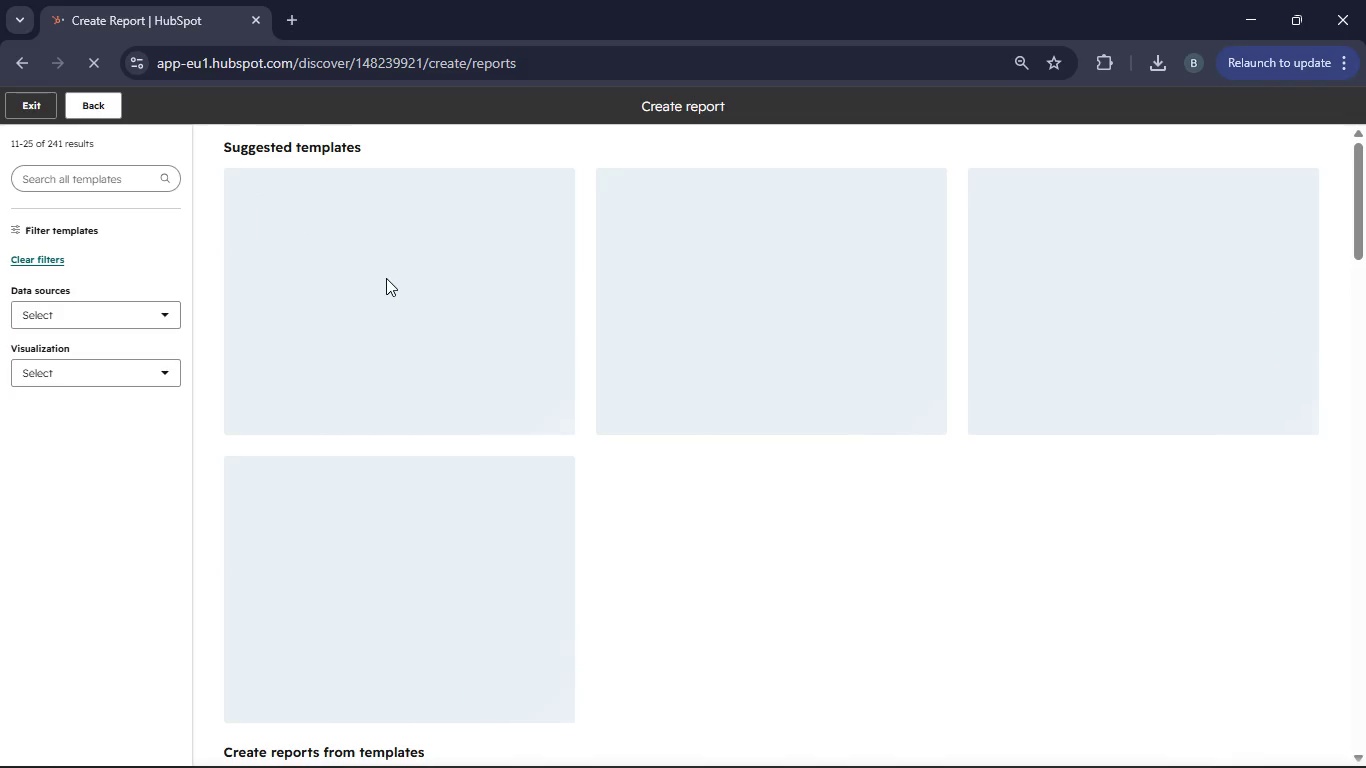 
left_click([38, 177])
 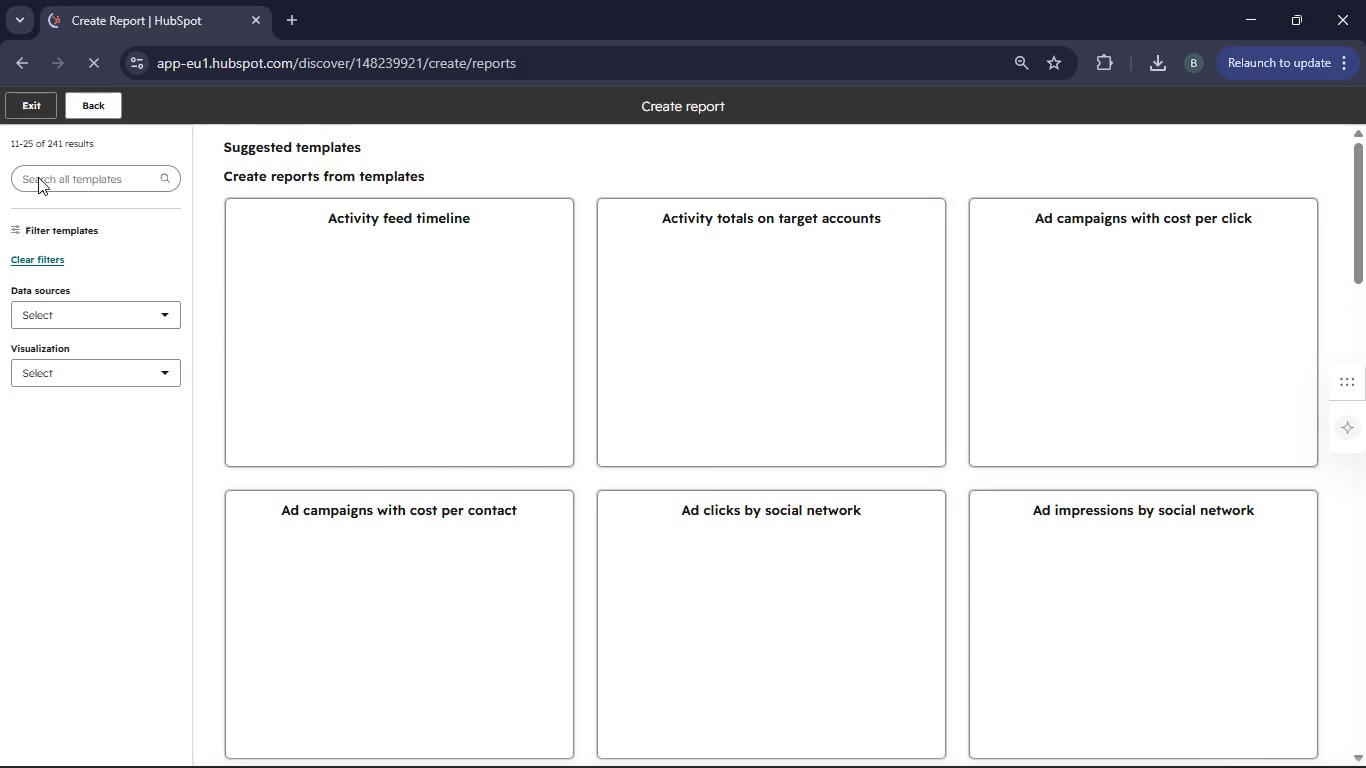 
type(Sequenc )
 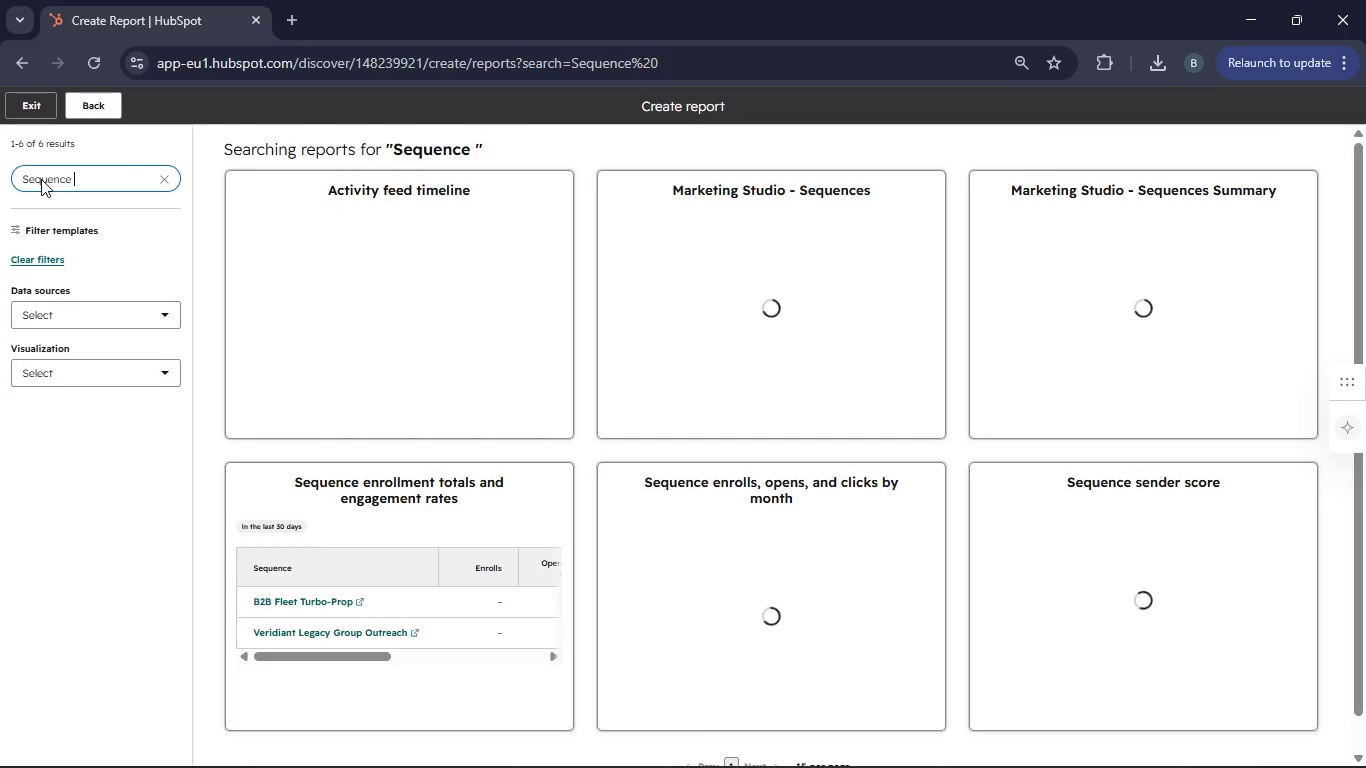 
wait(5.22)
 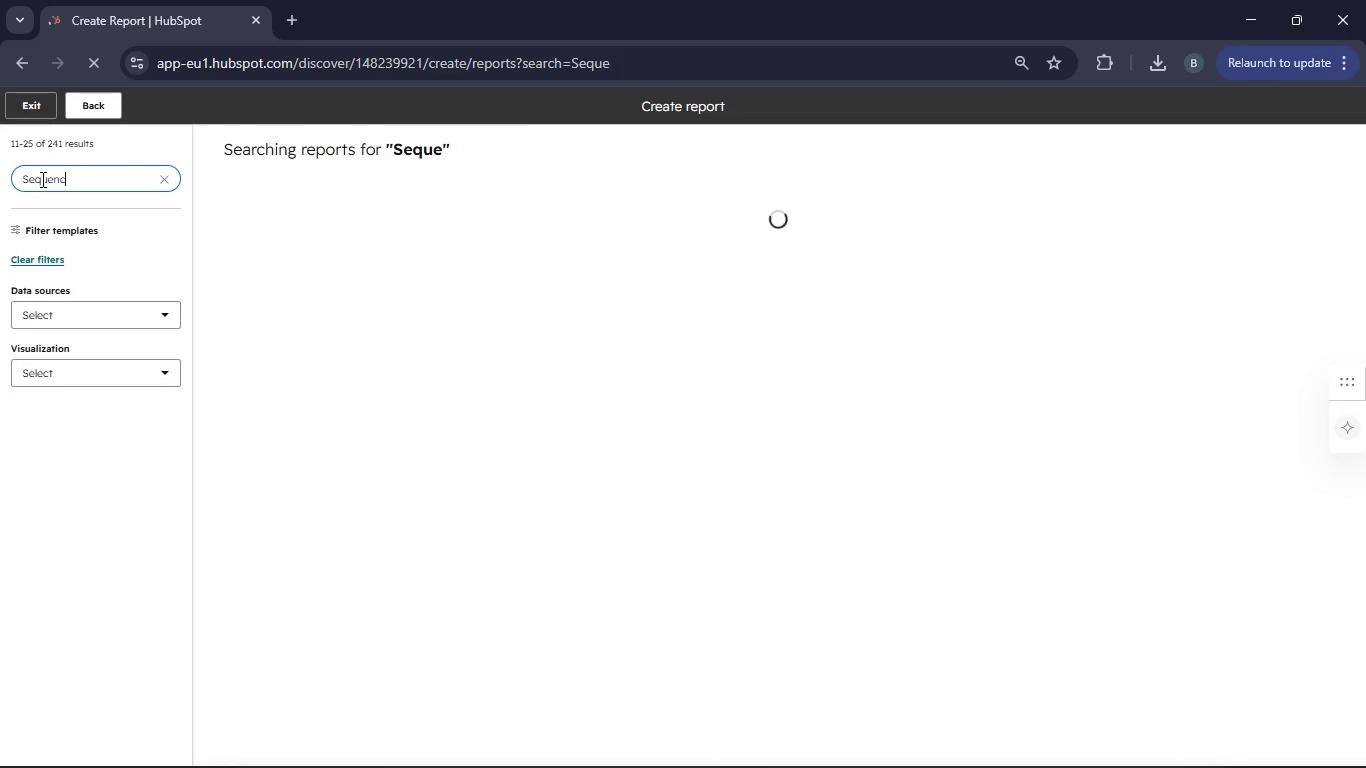 
left_click([406, 521])
 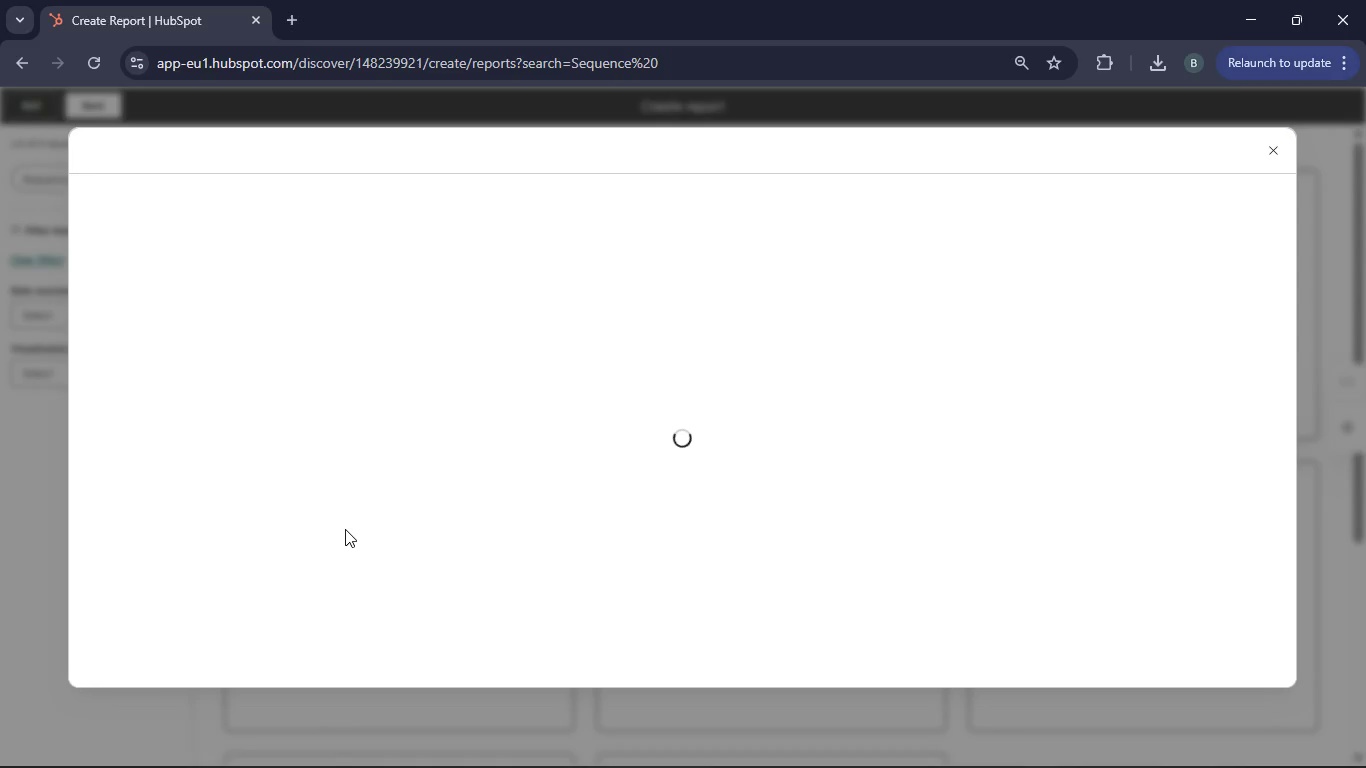 
wait(11.62)
 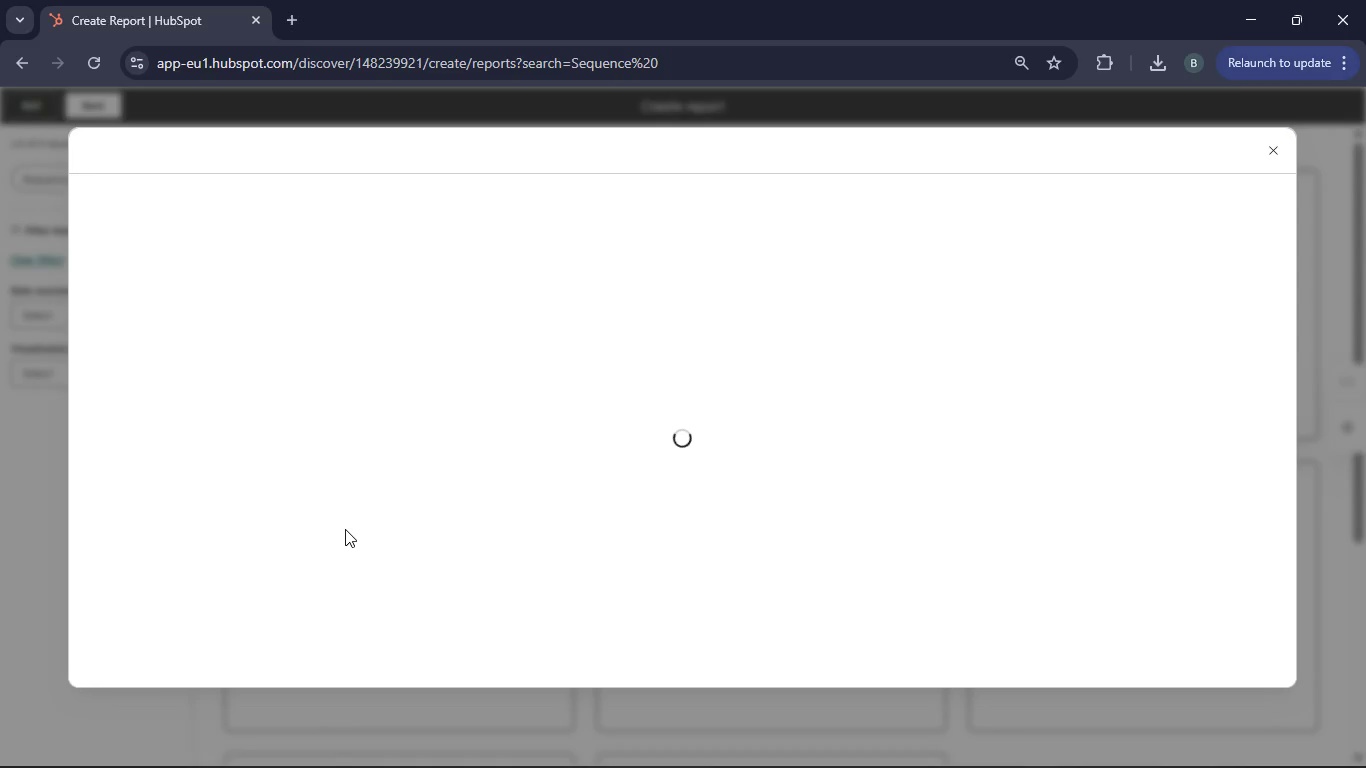 
left_click([155, 488])
 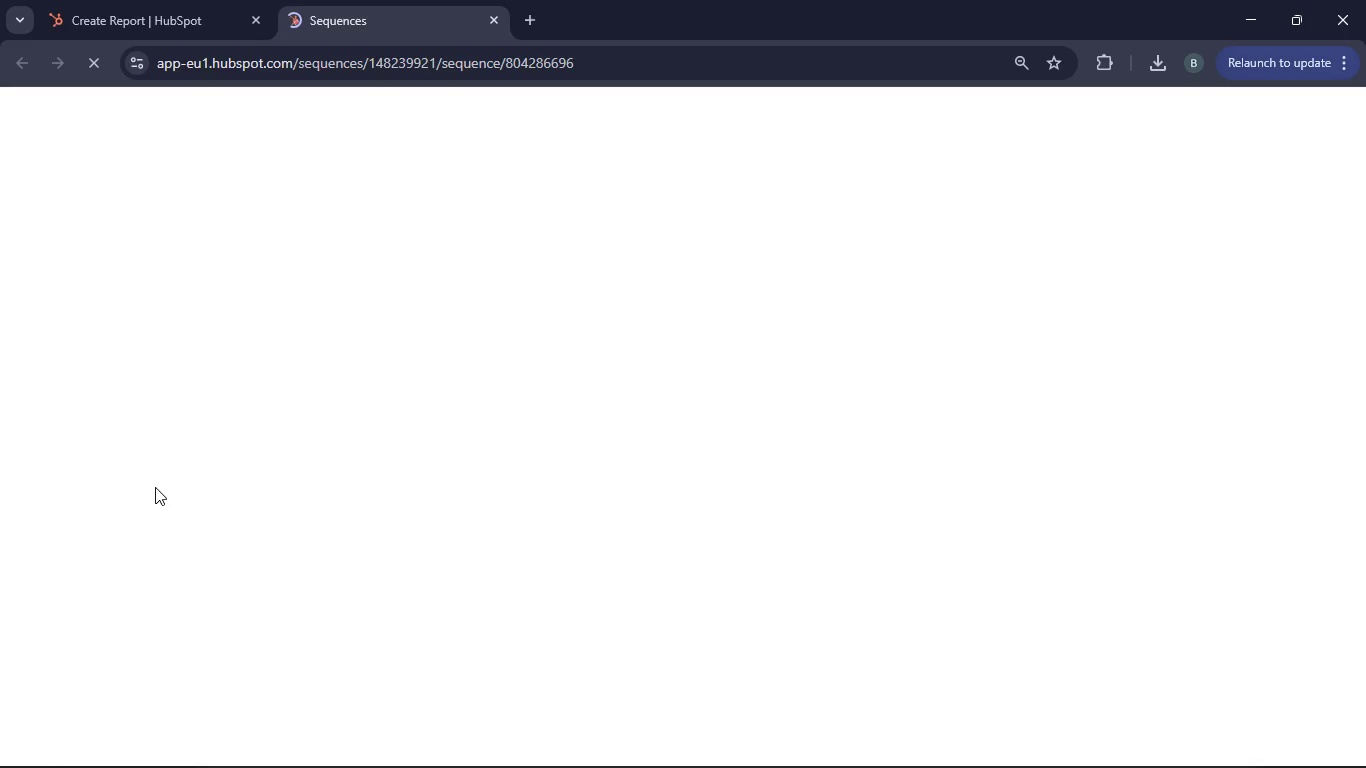 
left_click([132, 0])
 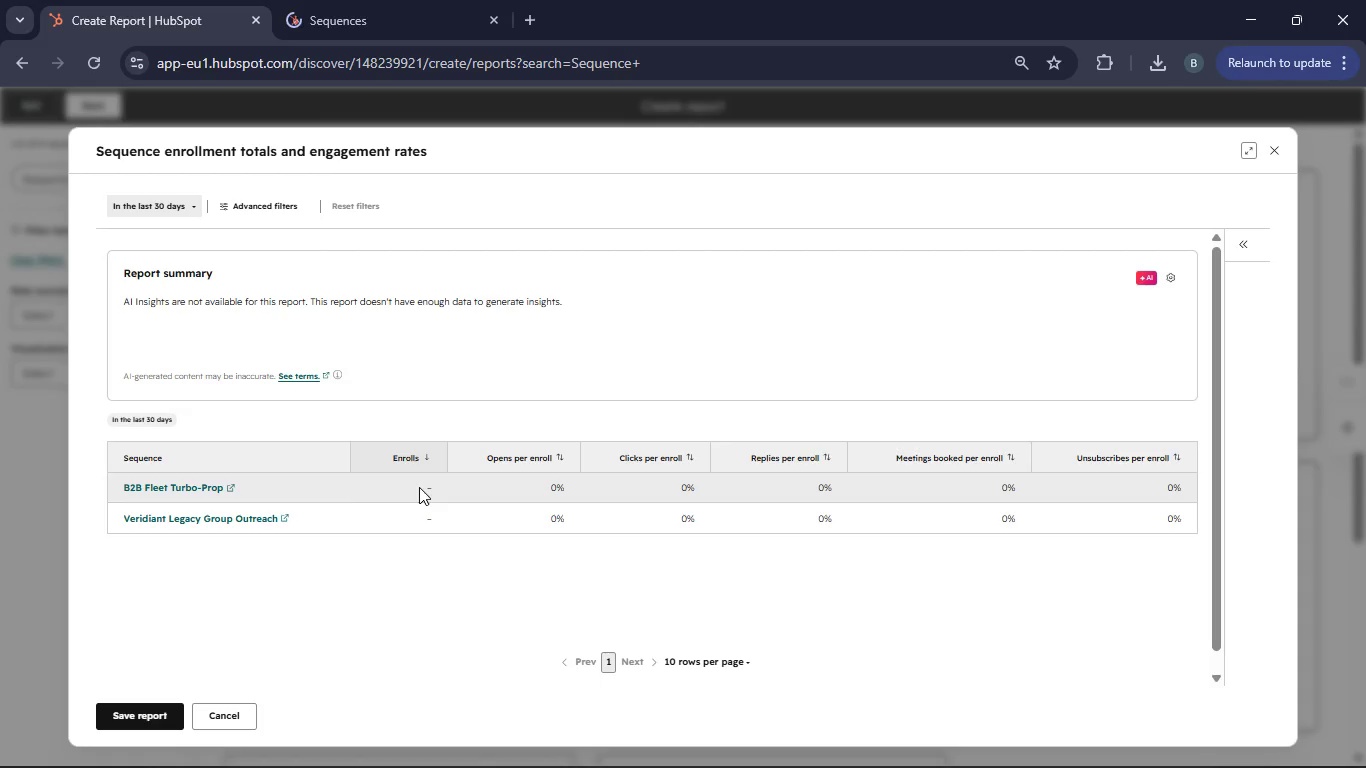 
left_click([141, 712])
 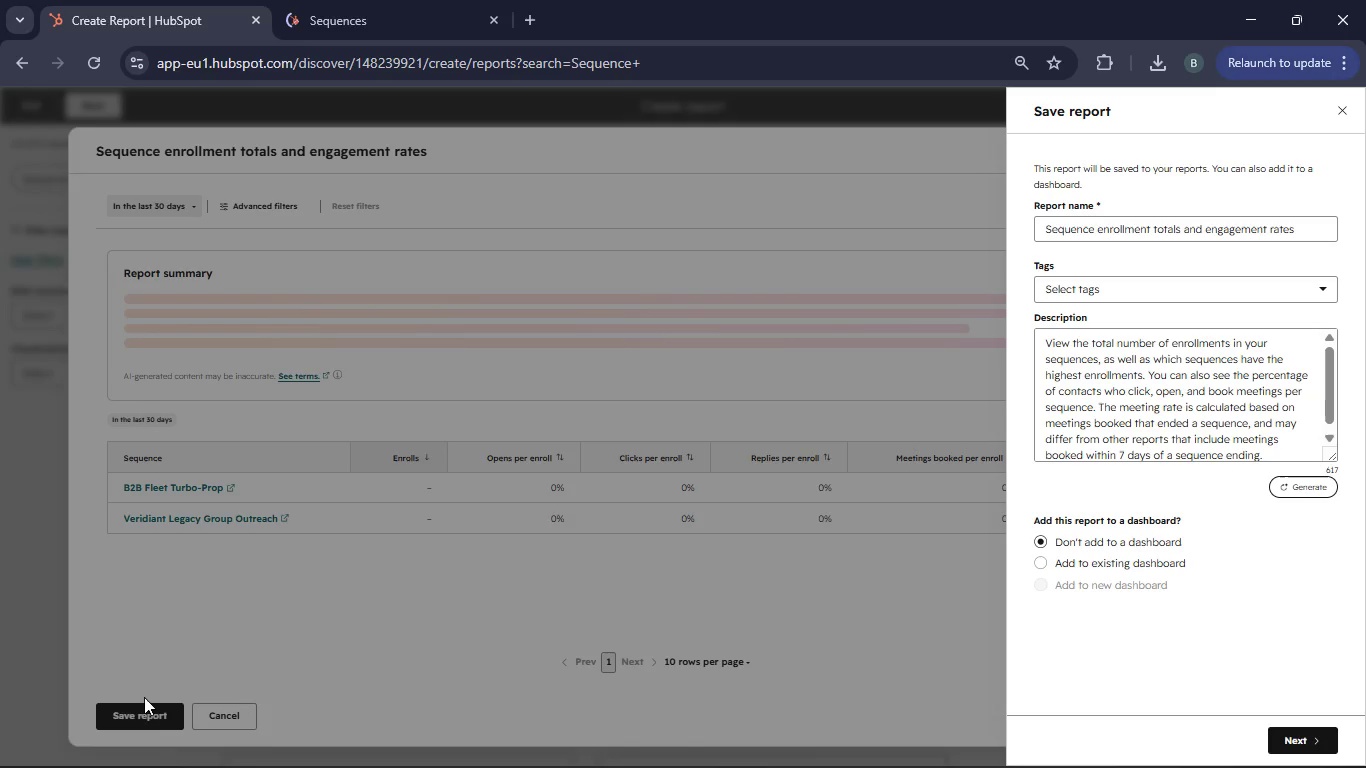 
wait(8.17)
 